 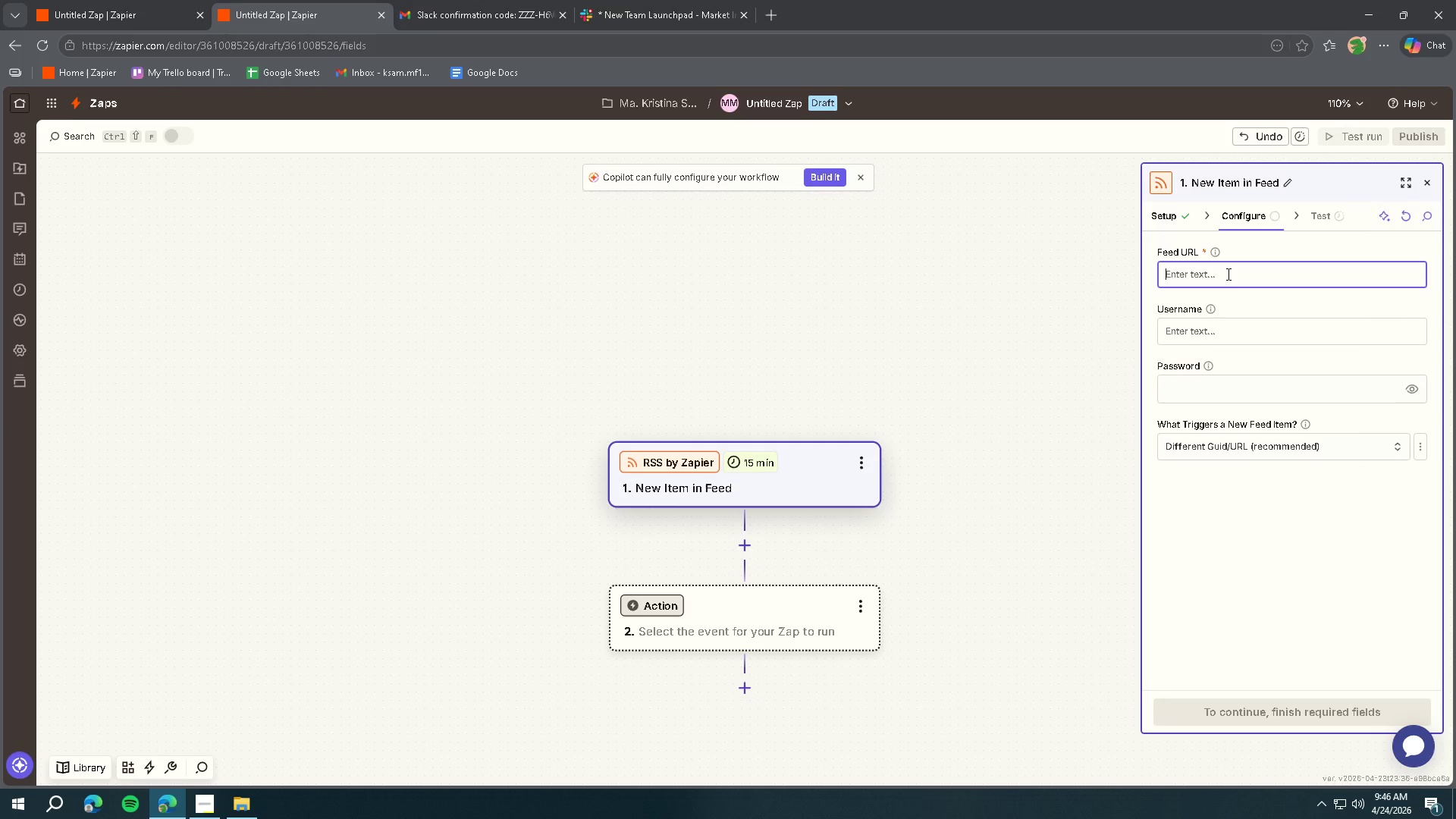 
type(https://feeds.feedburner.com/ShopifyBlog)
 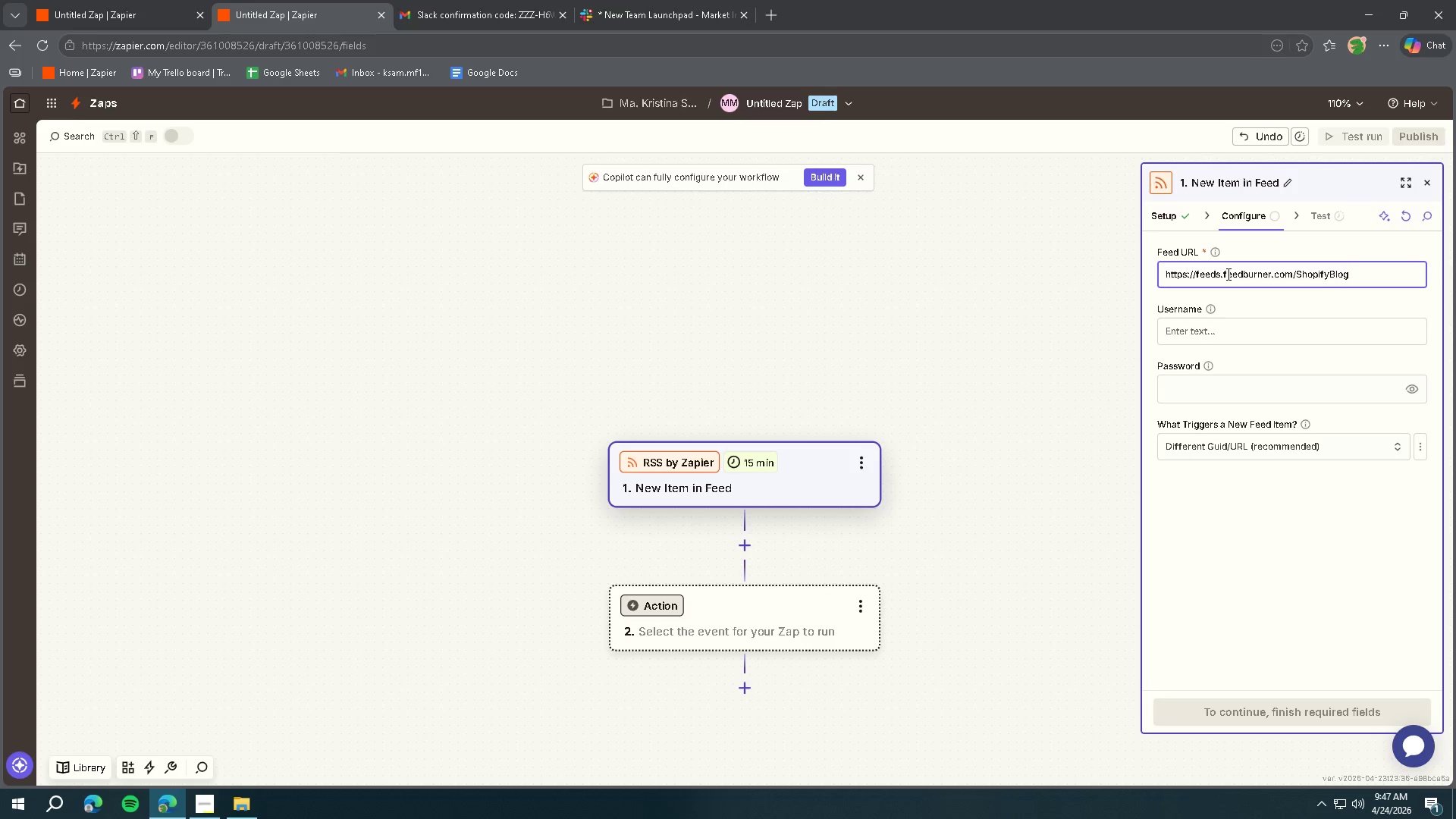 
key(Control+A)
 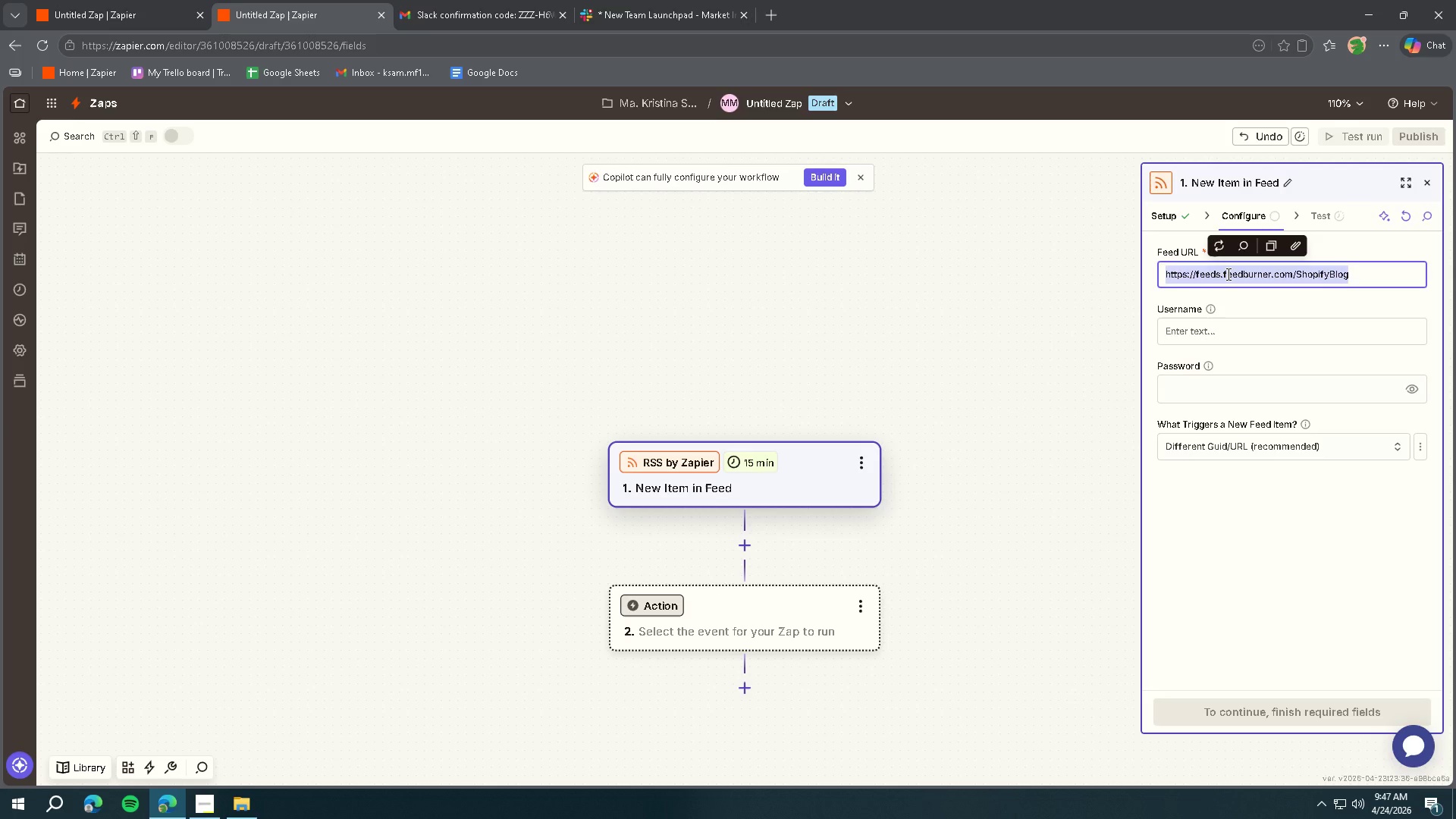 
key(Control+C)
 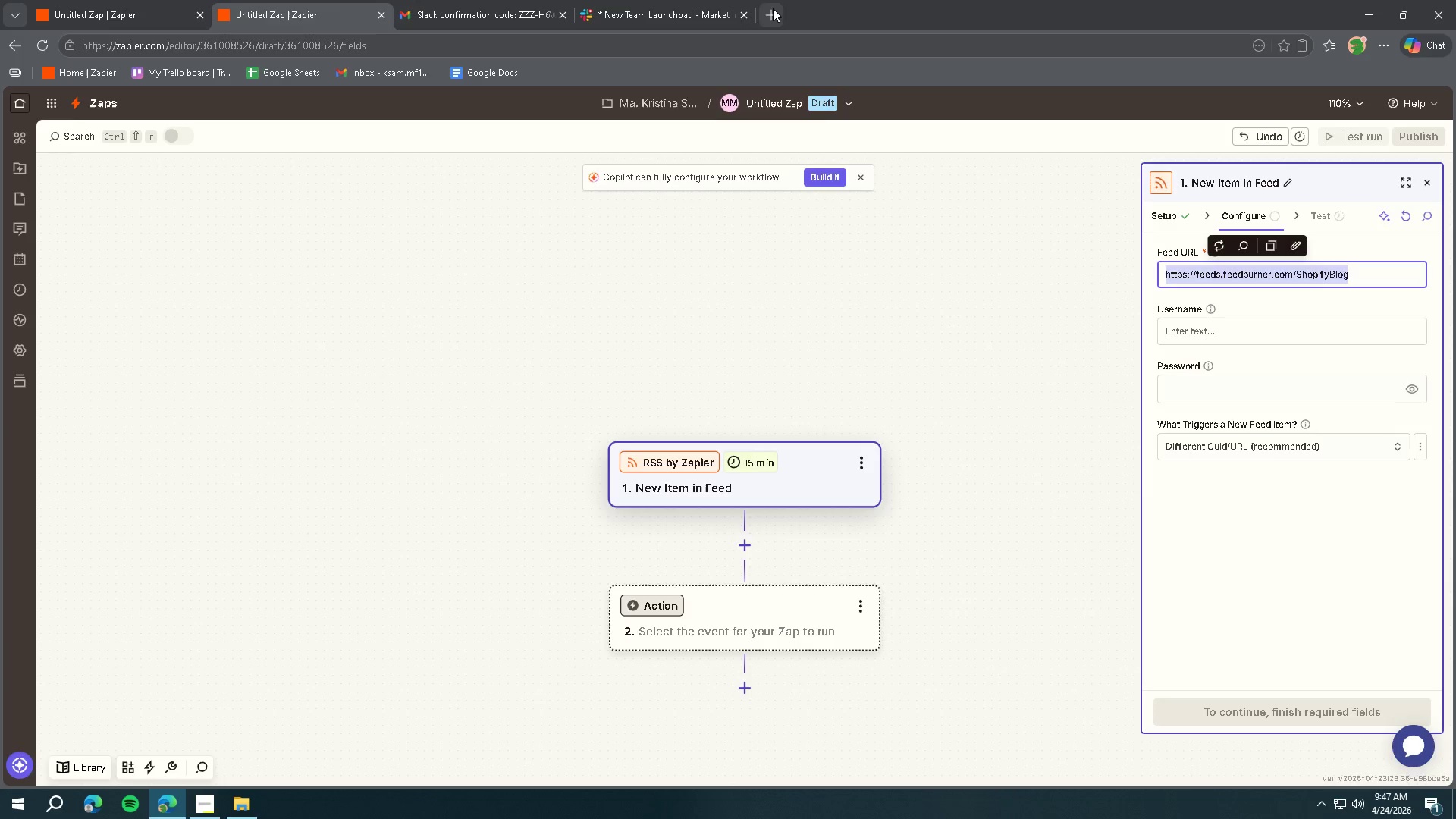 
key(Control+ControlLeft)
 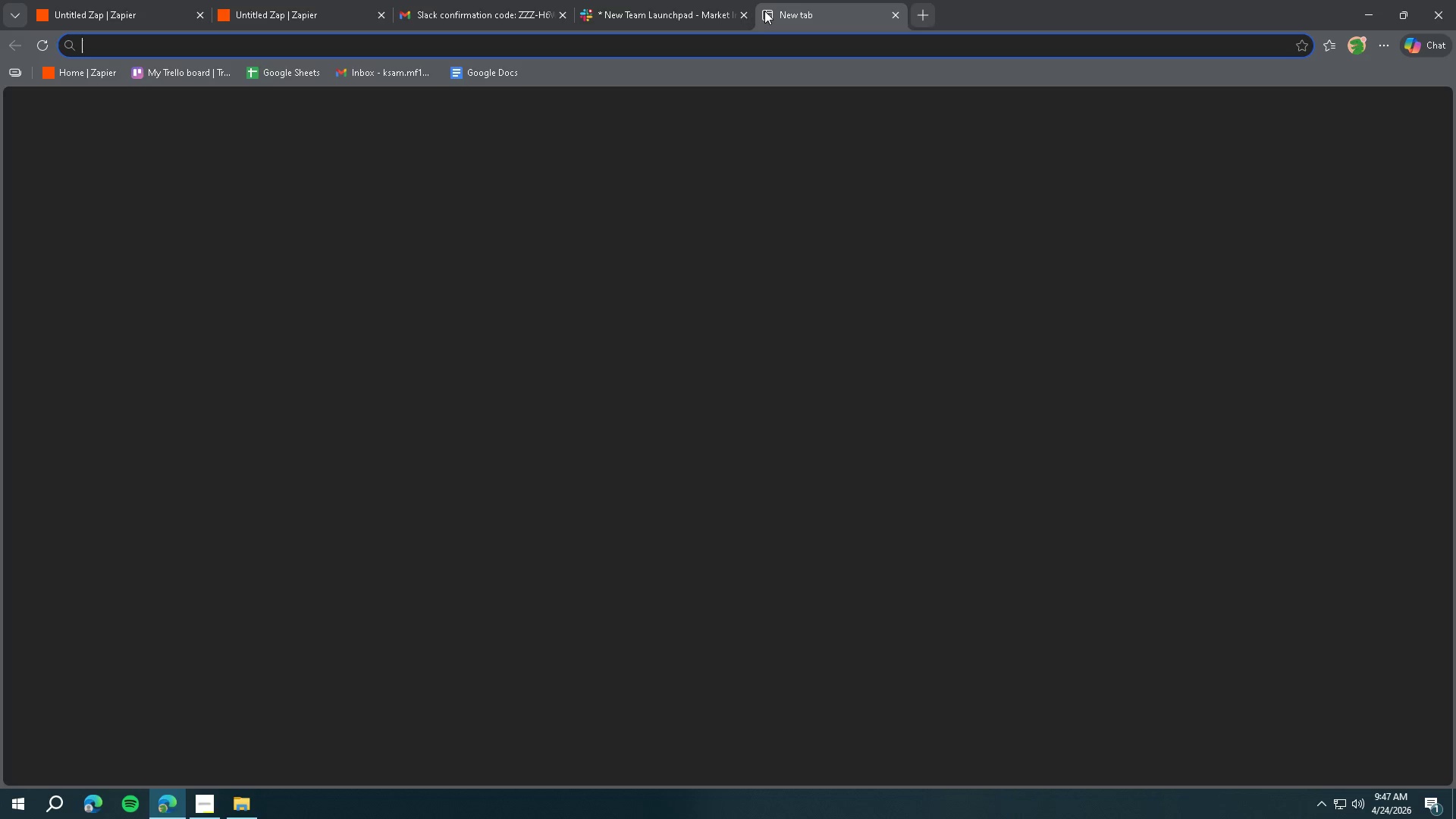 
key(Control+V)
 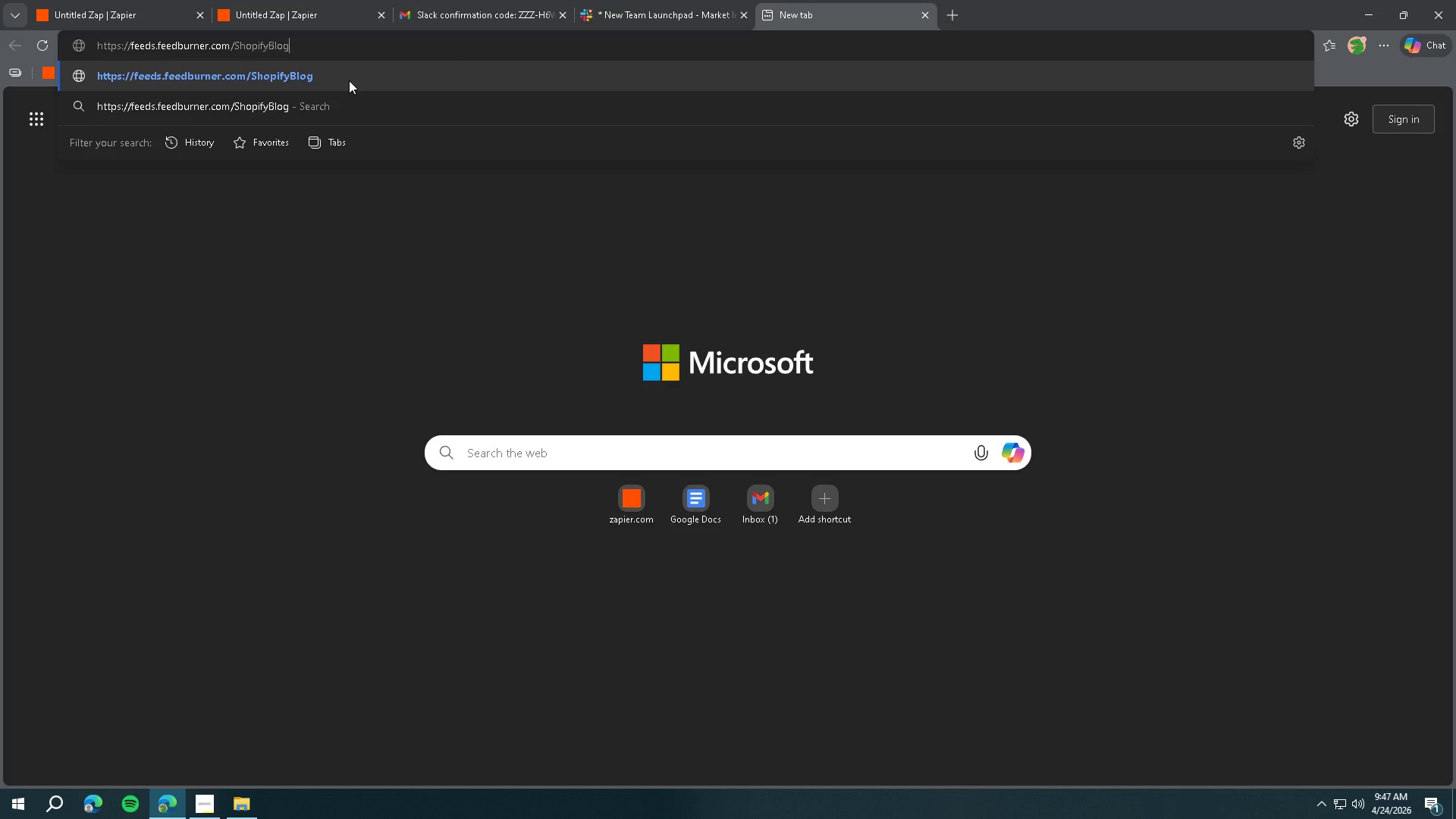 
left_click([349, 80])
 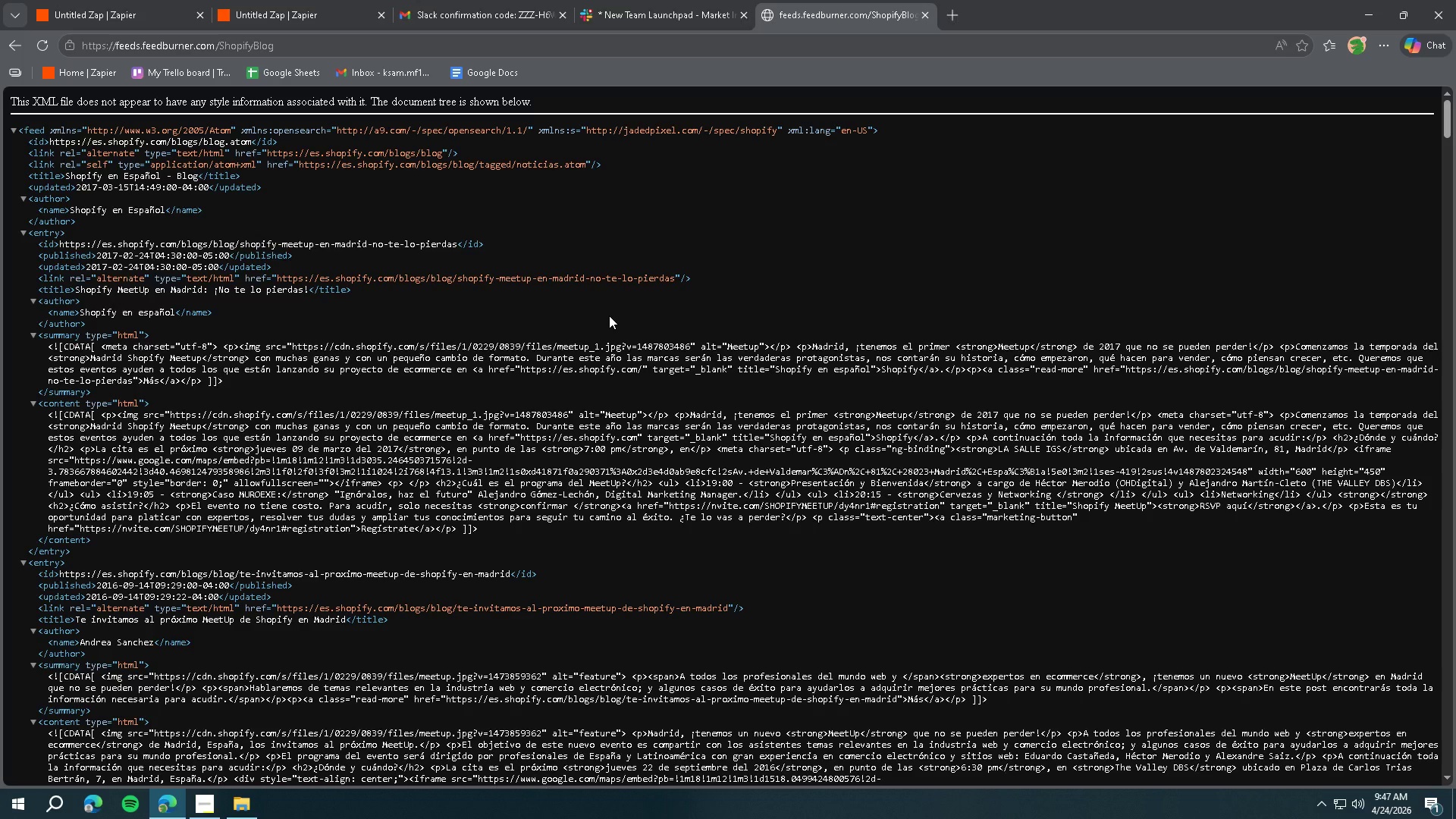 
scroll: coordinate [648, 327], scroll_direction: none, amount: 0.0
 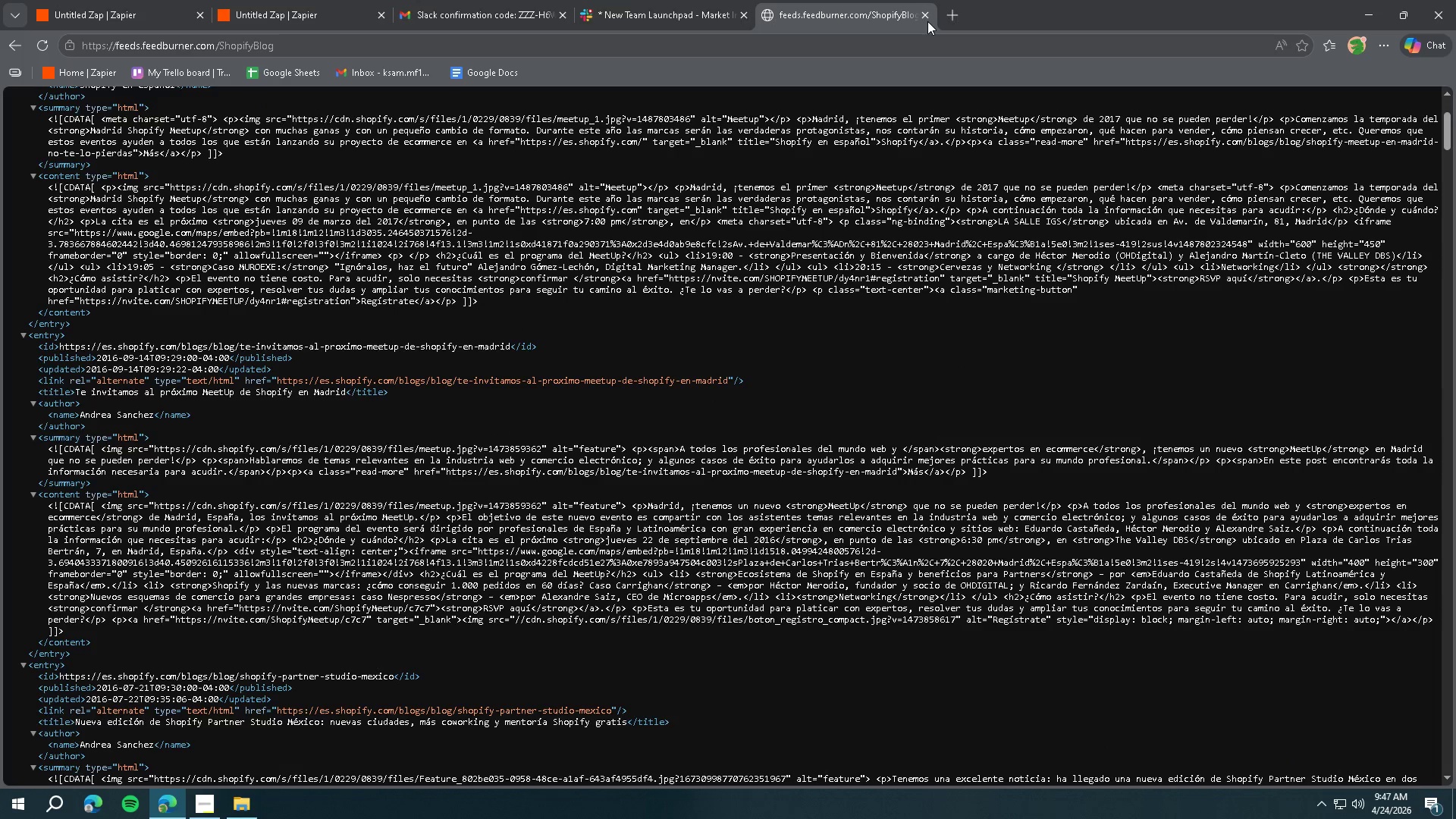 
left_click([924, 17])
 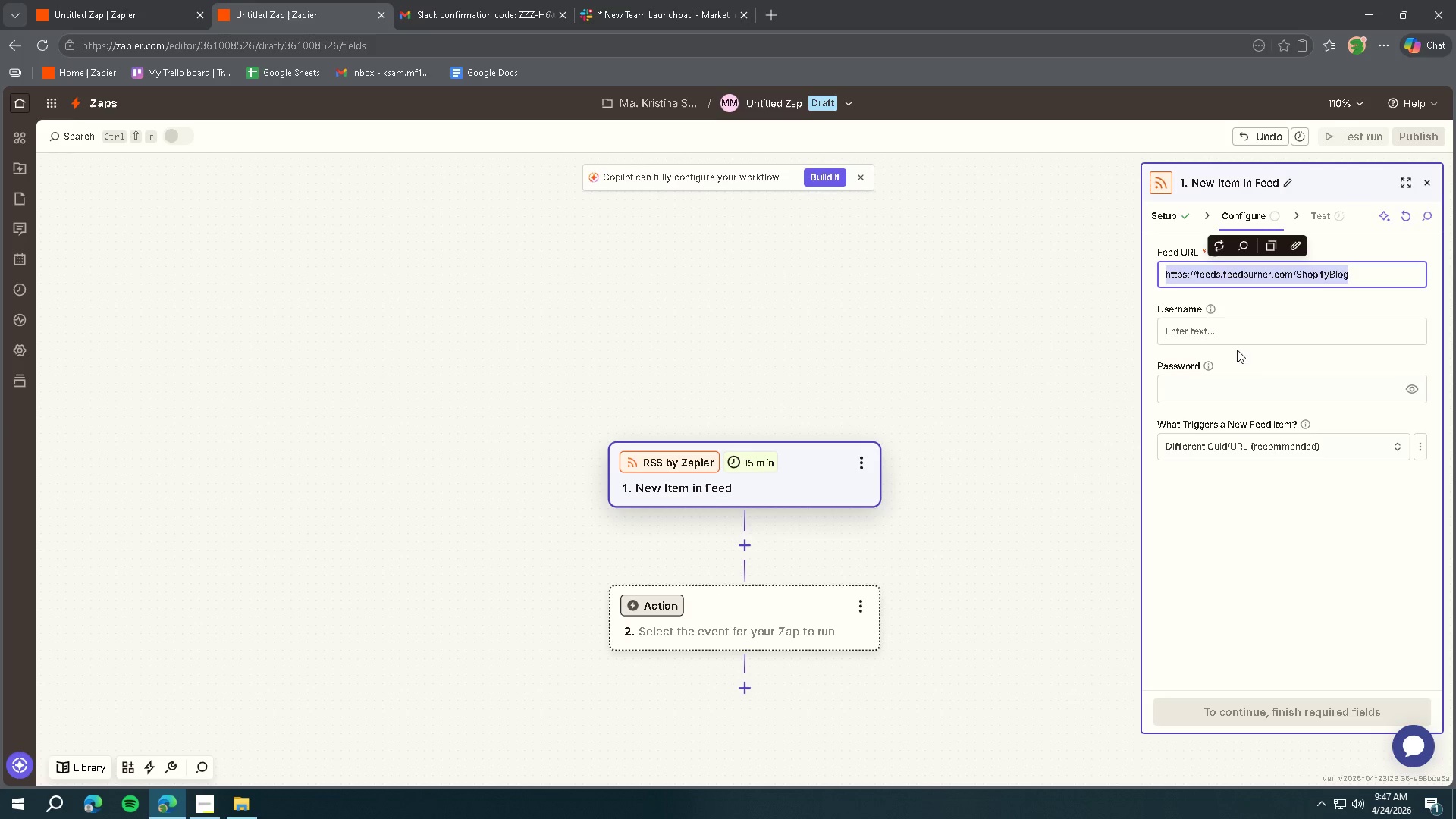 
left_click([1225, 492])
 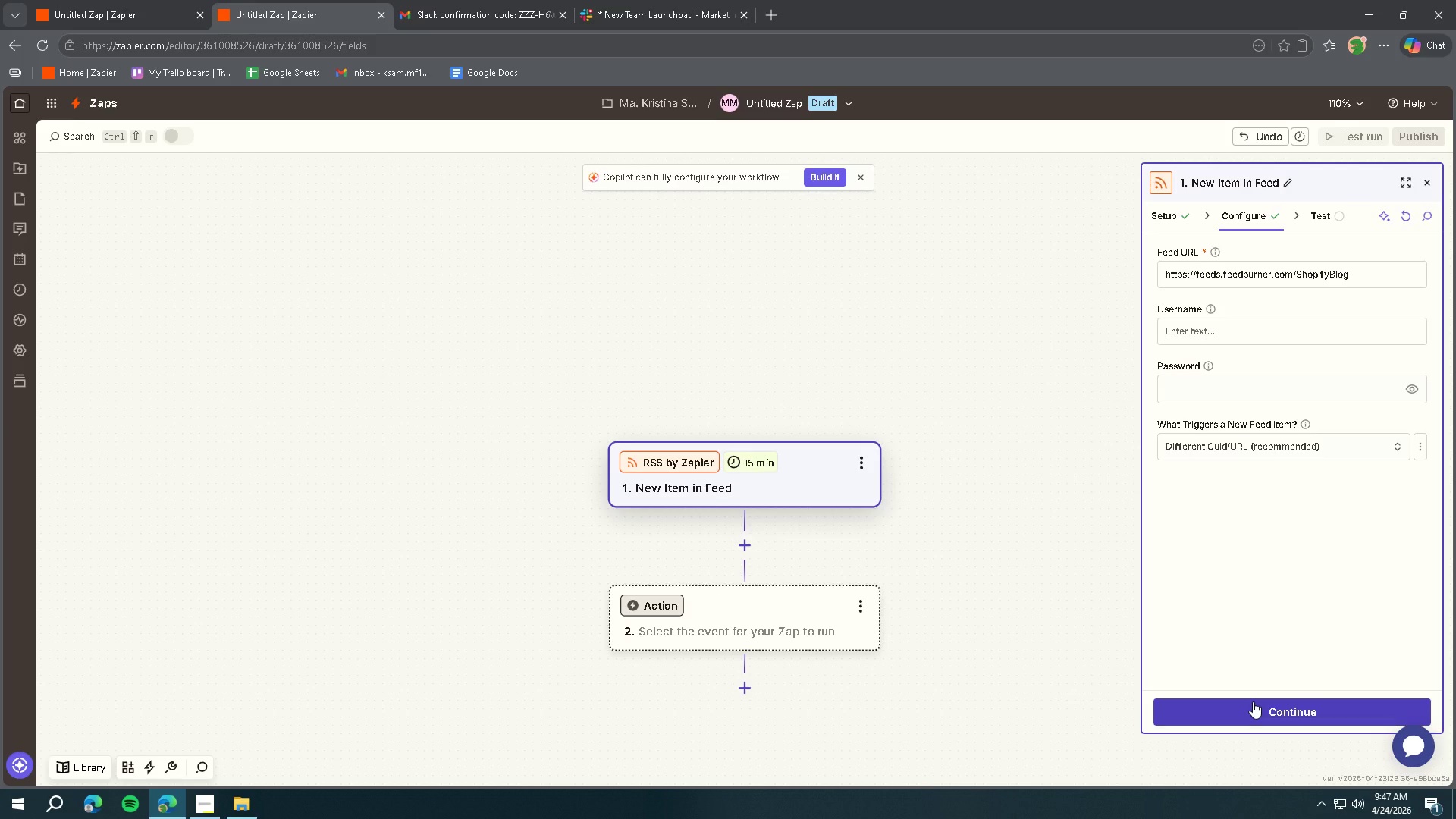 
left_click([1253, 701])
 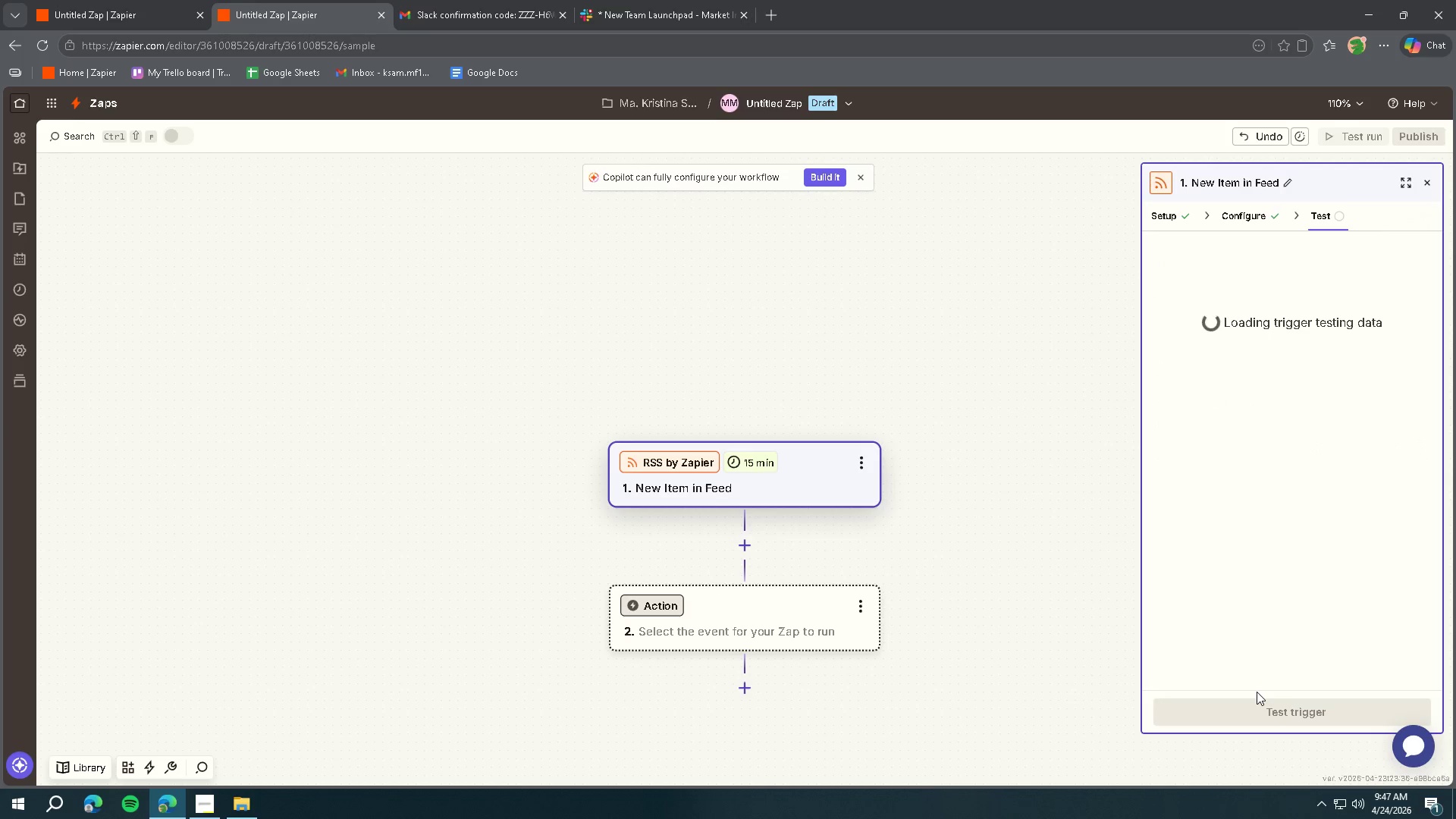 
left_click([1275, 705])
 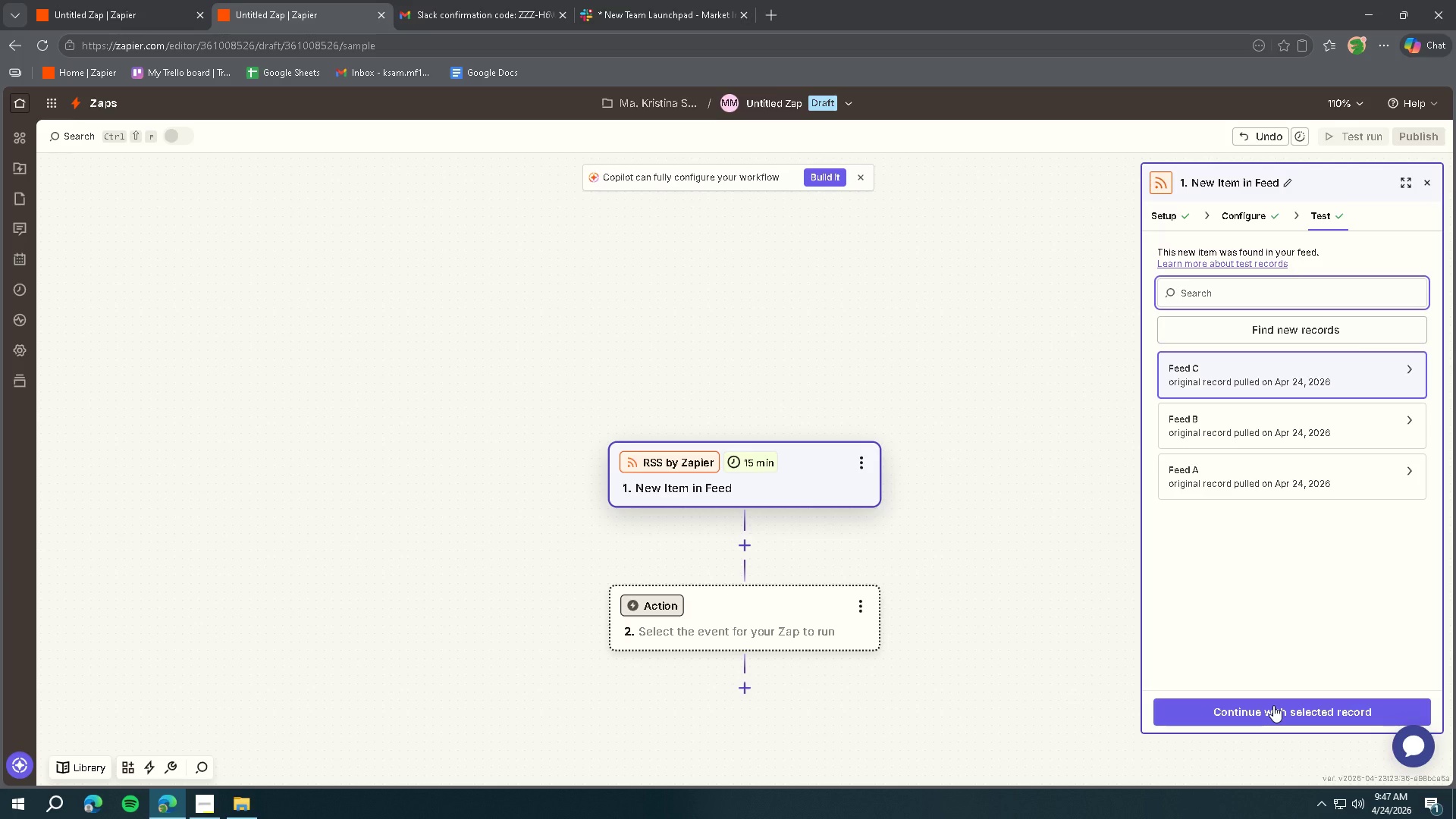 
left_click([1273, 705])
 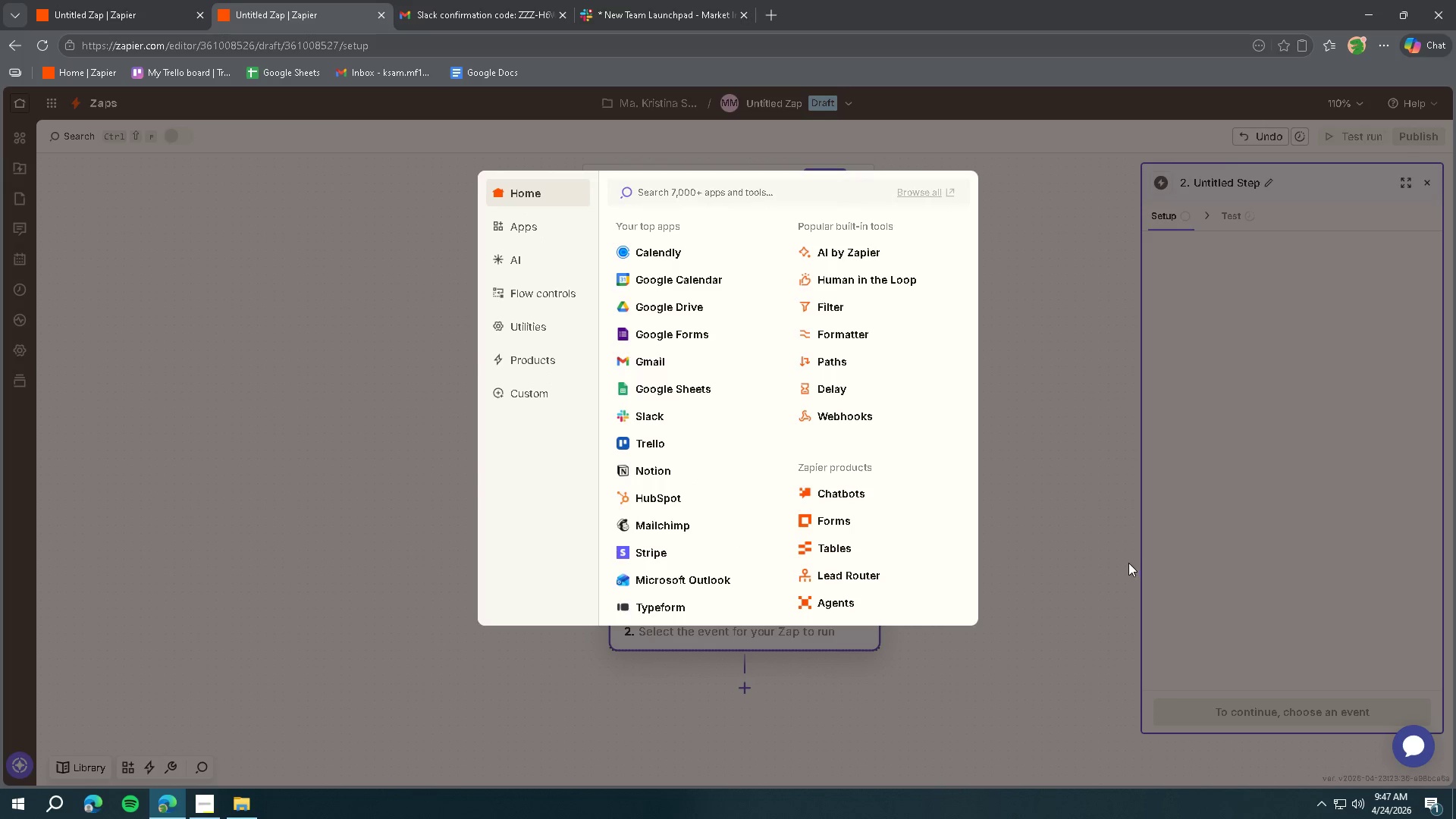 
wait(5.75)
 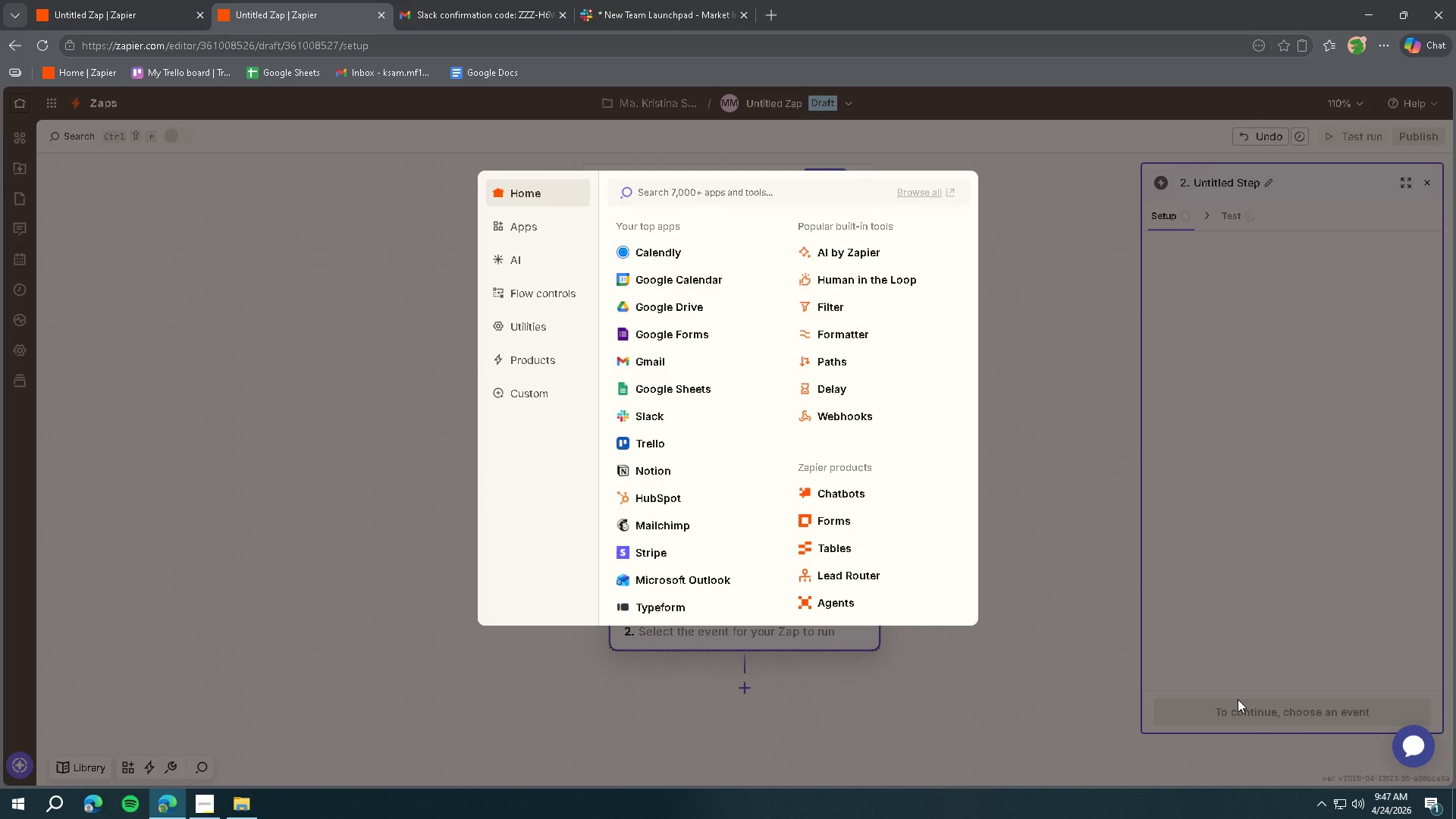 
left_click([667, 418])
 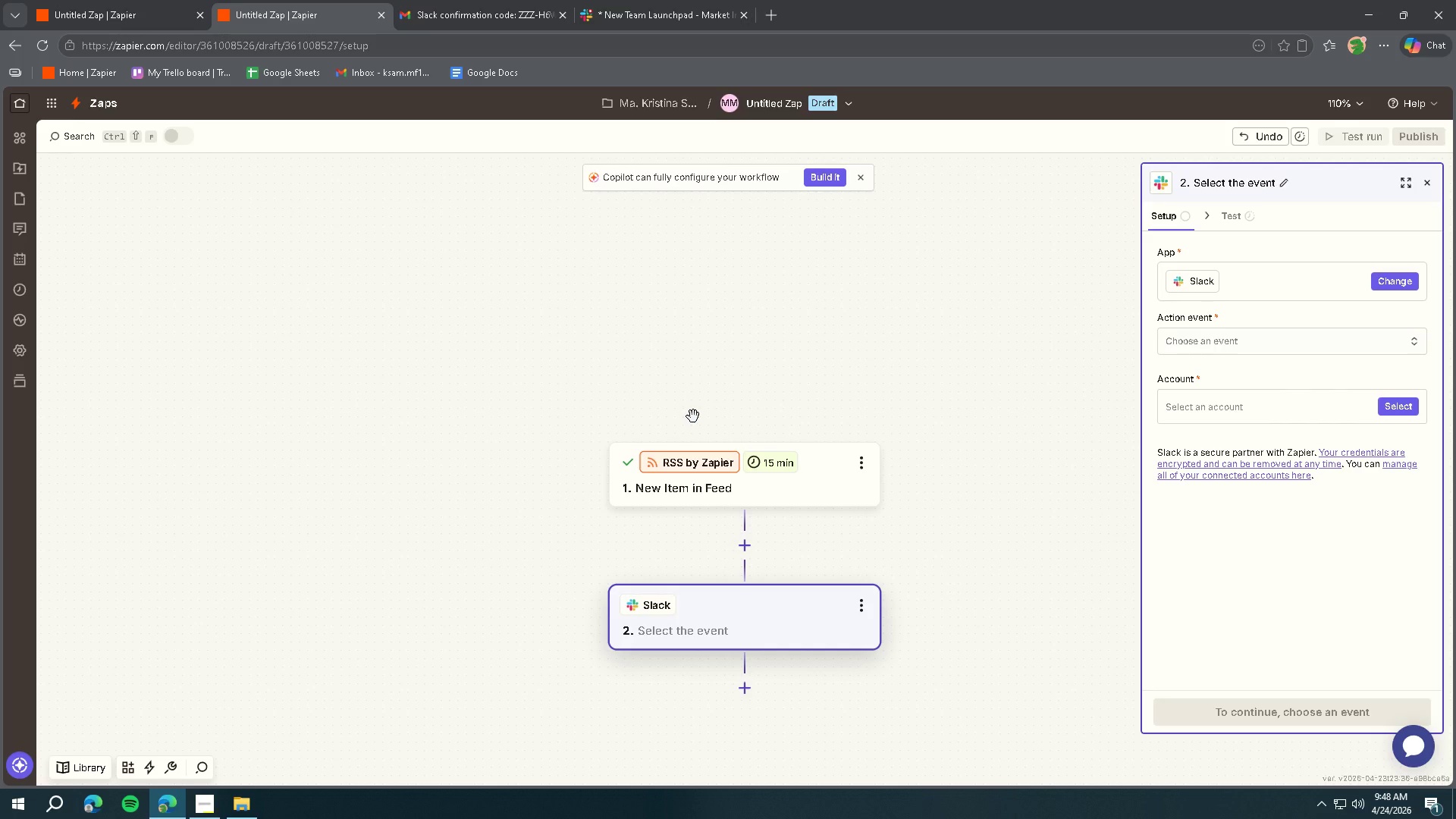 
wait(66.52)
 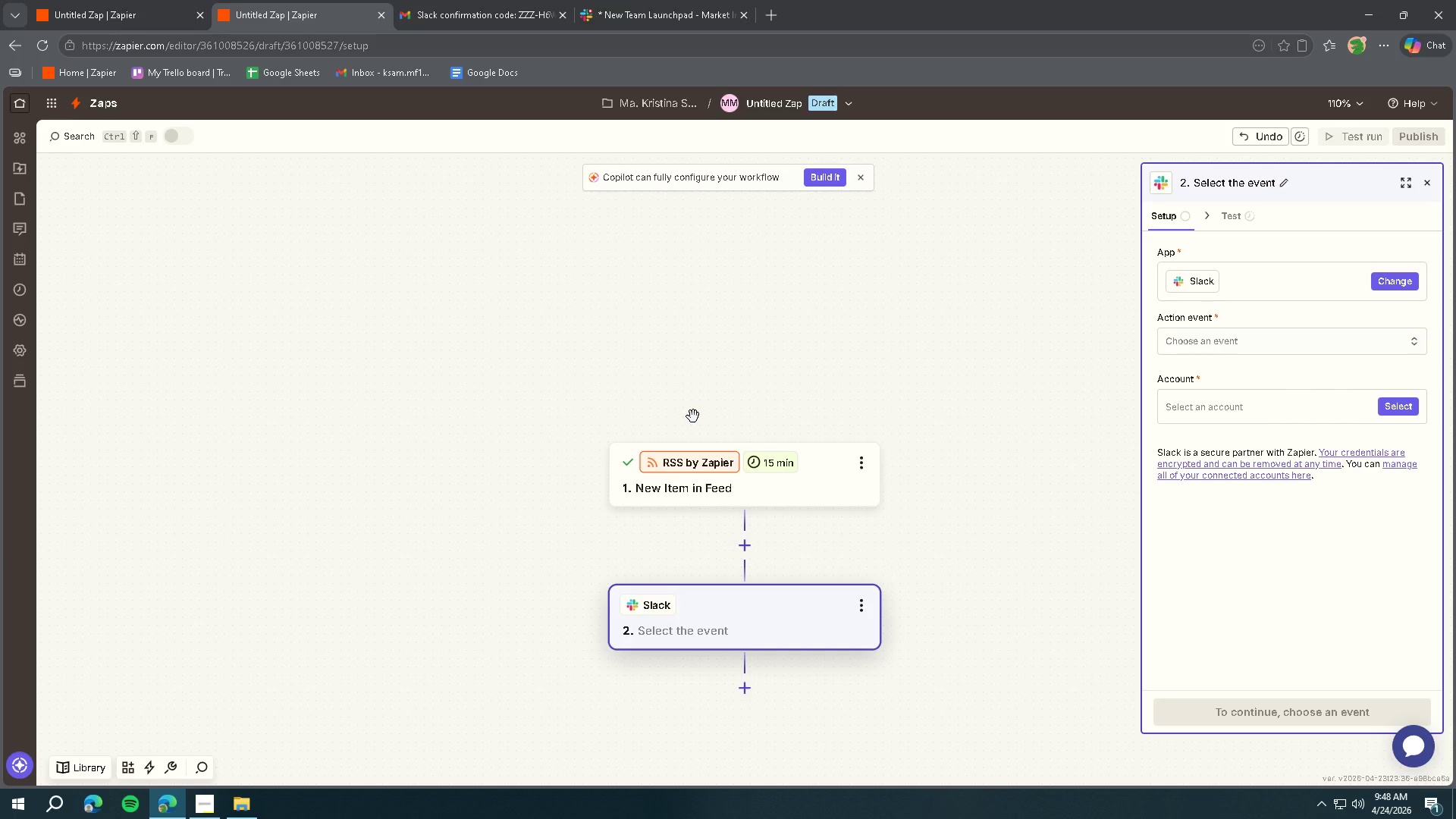 
scroll: coordinate [990, 556], scroll_direction: down, amount: 15.0
 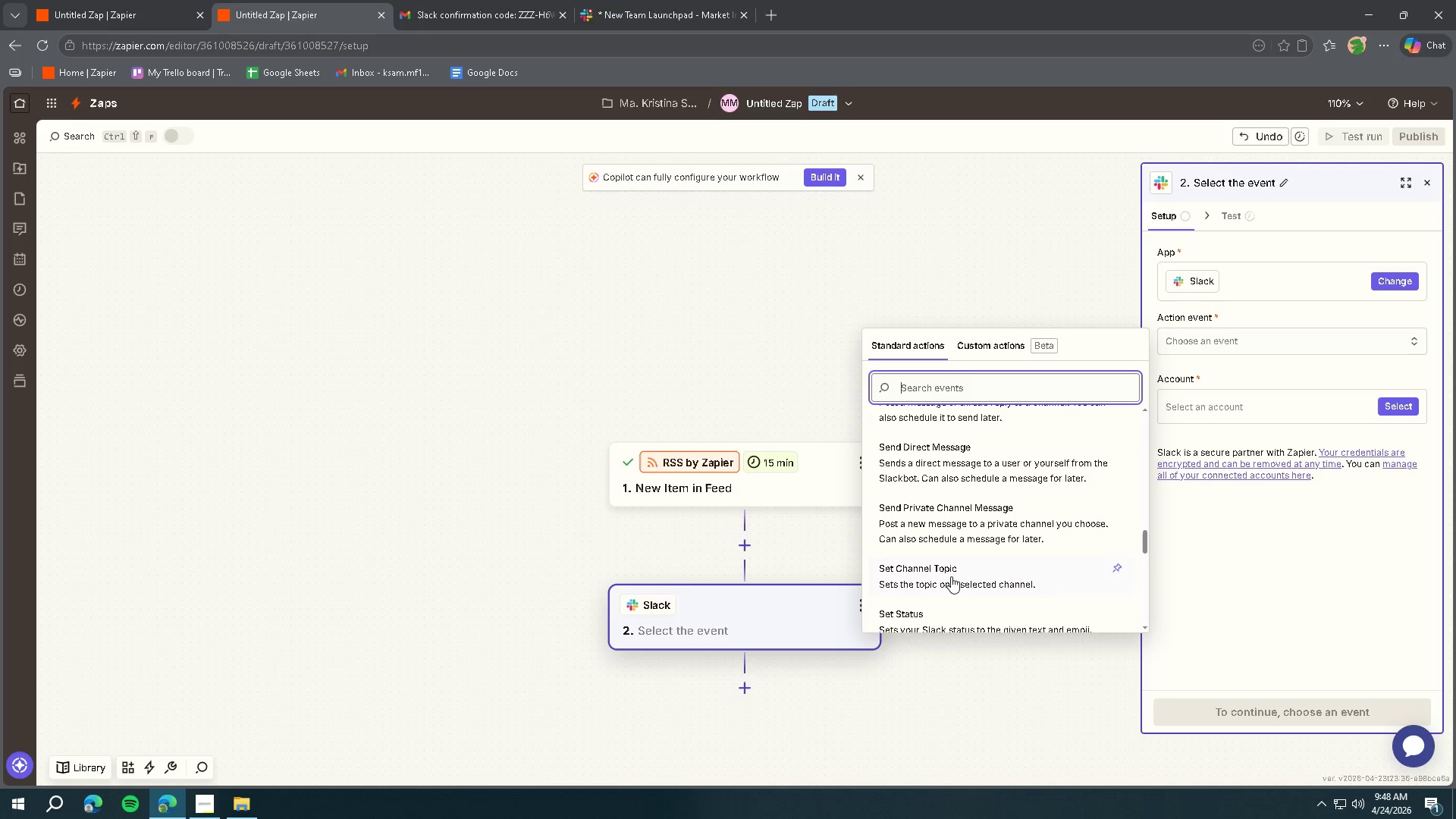 
scroll: coordinate [950, 577], scroll_direction: up, amount: 2.0
 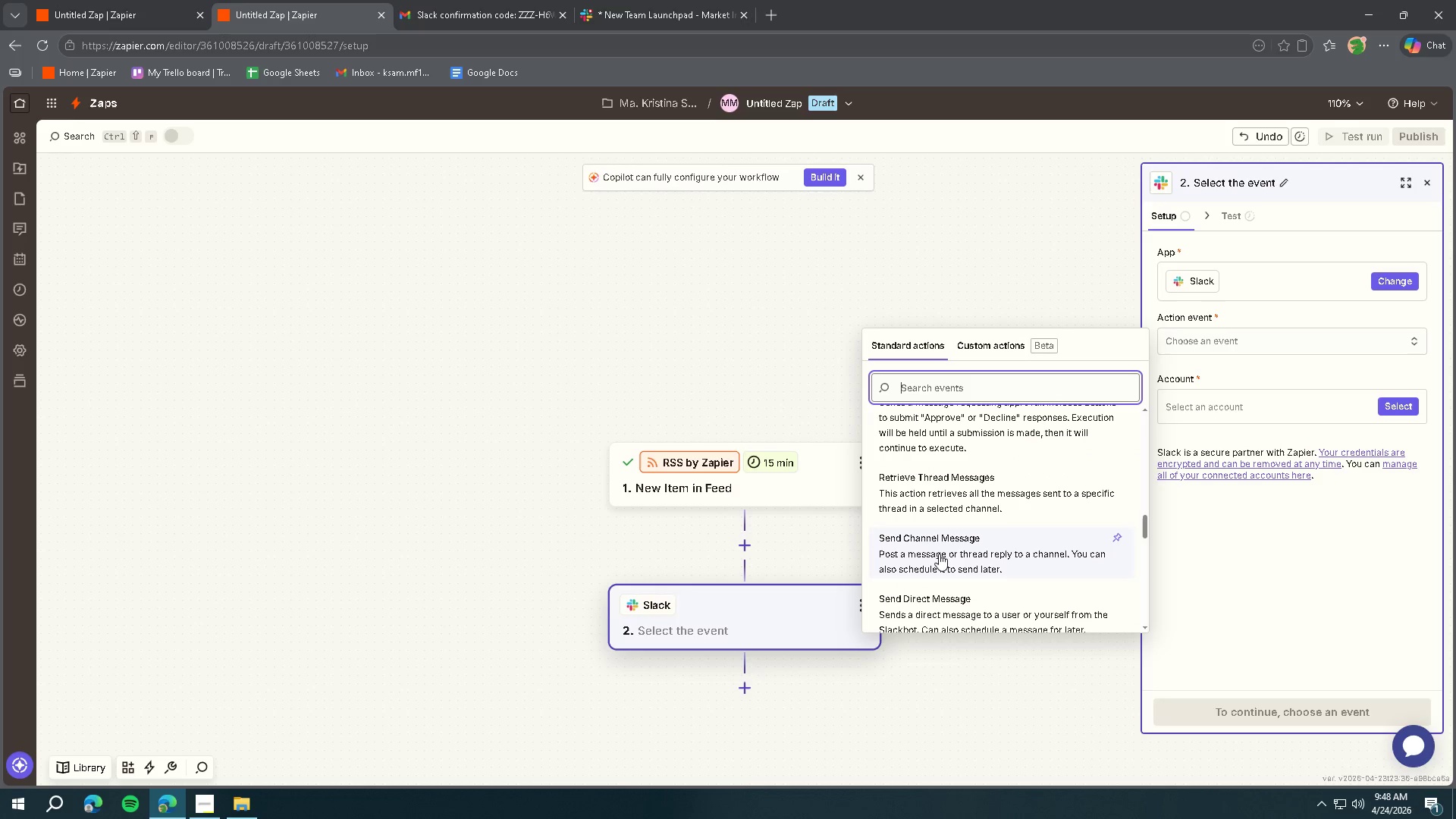 
left_click([938, 551])
 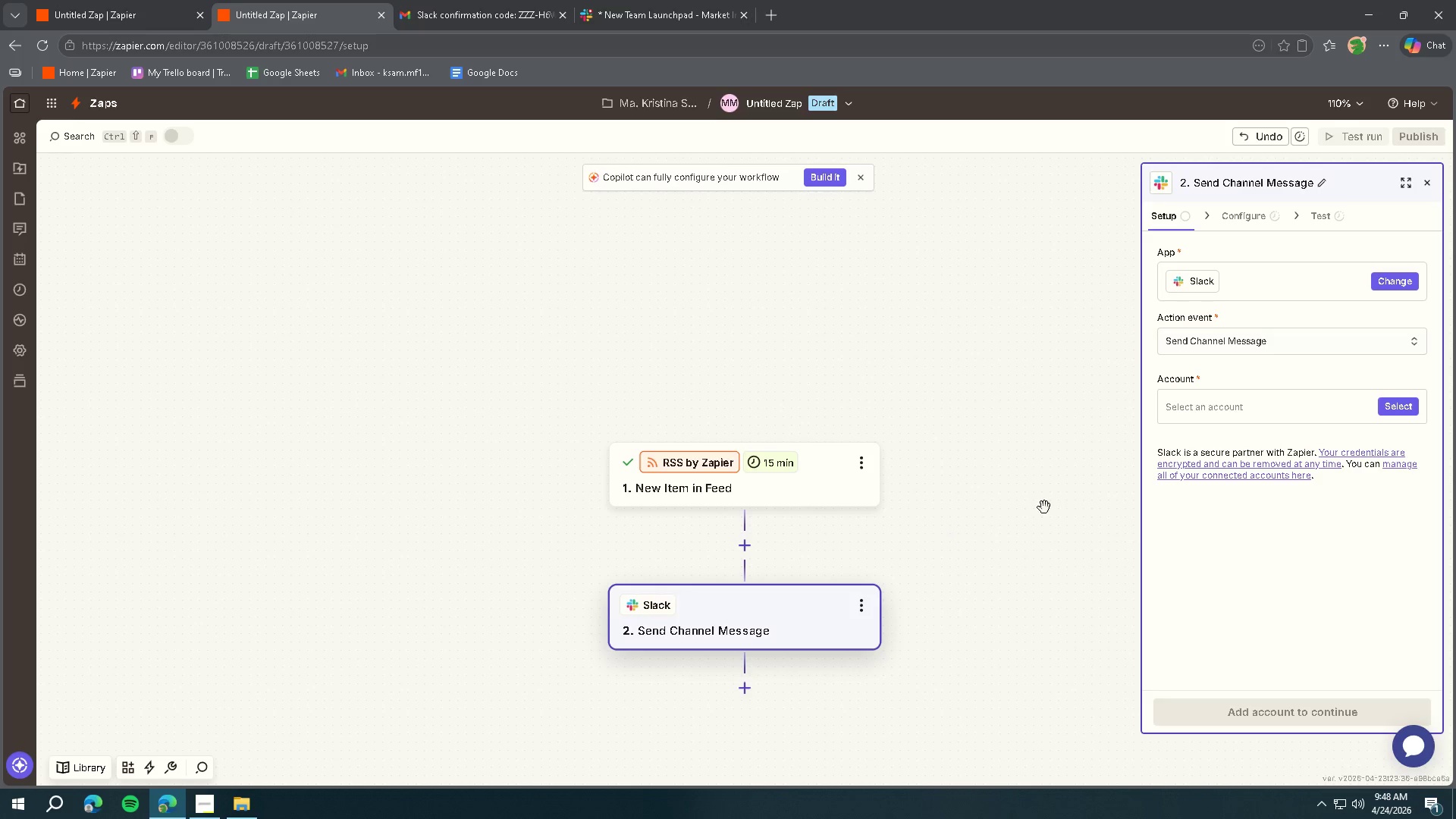 
left_click([1395, 400])
 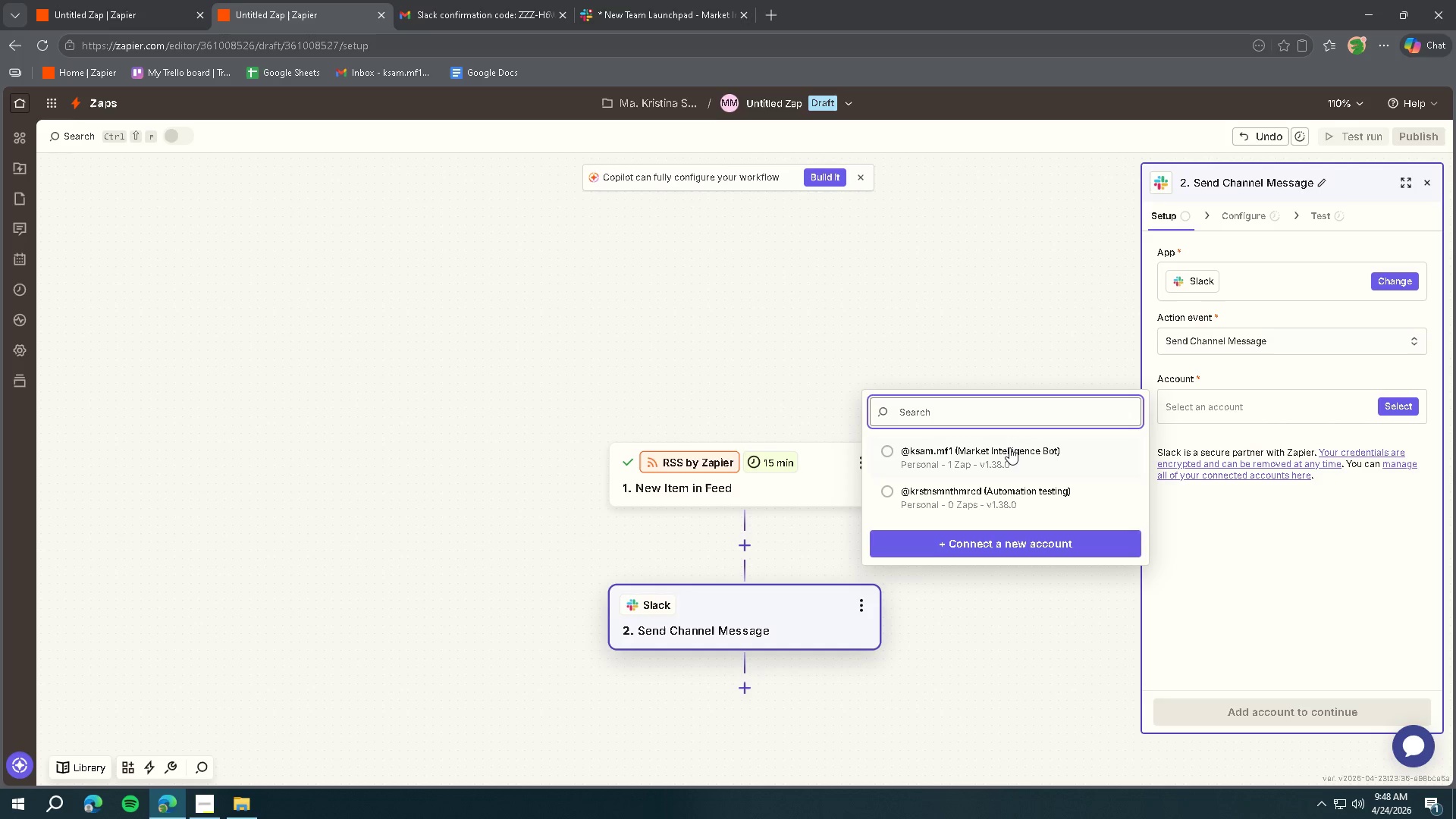 
left_click([998, 450])
 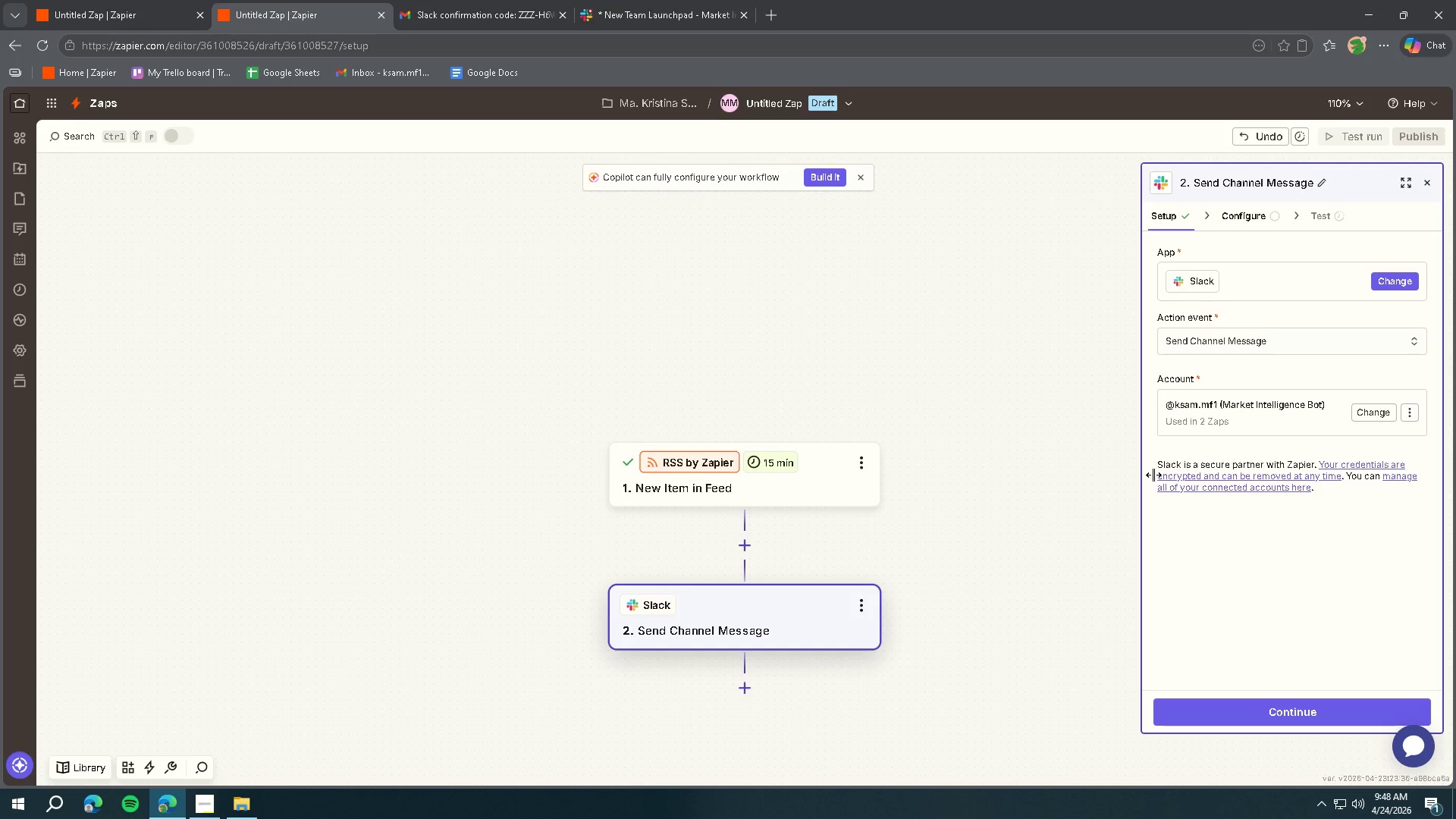 
wait(6.84)
 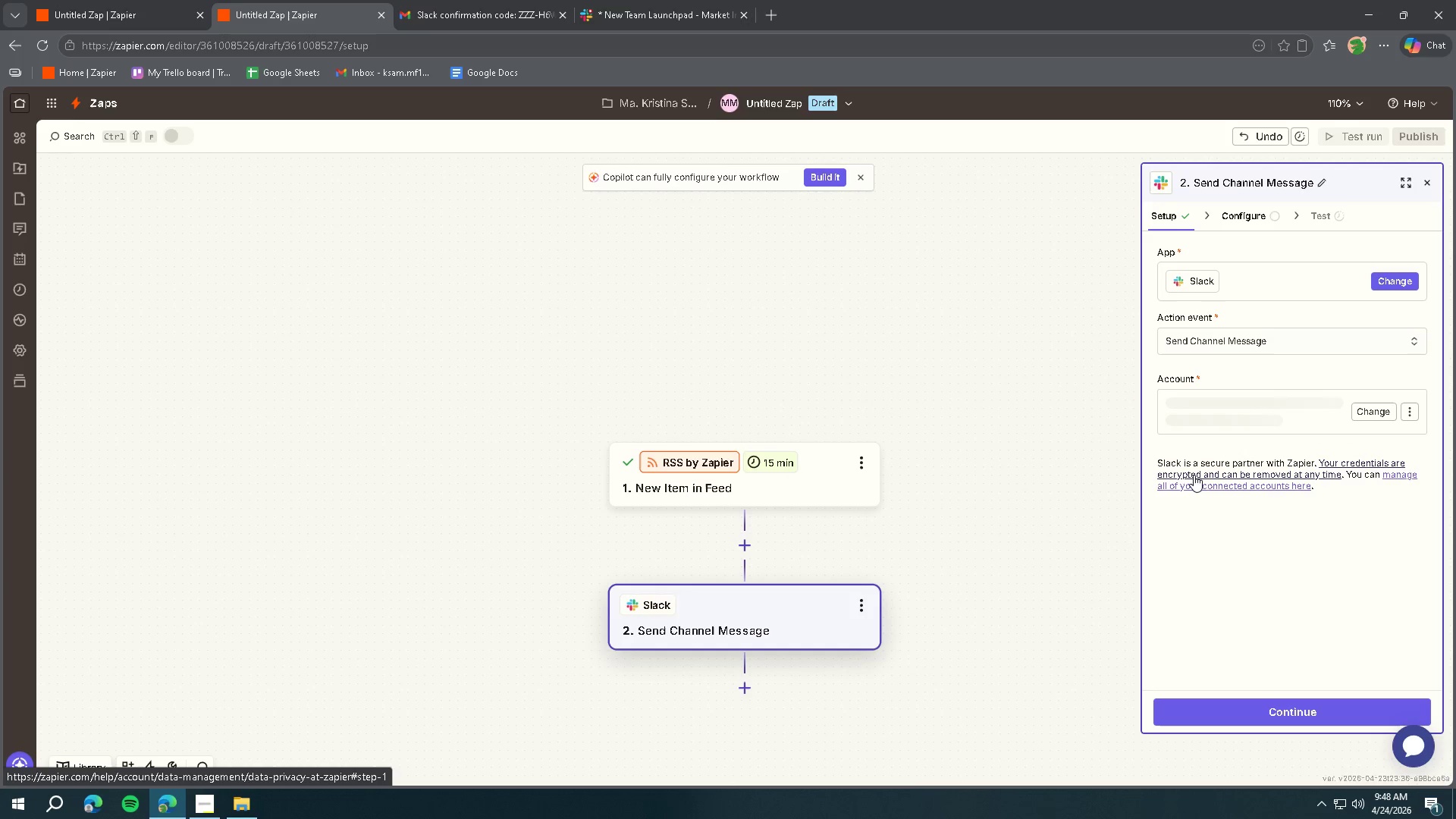 
double_click([1227, 708])
 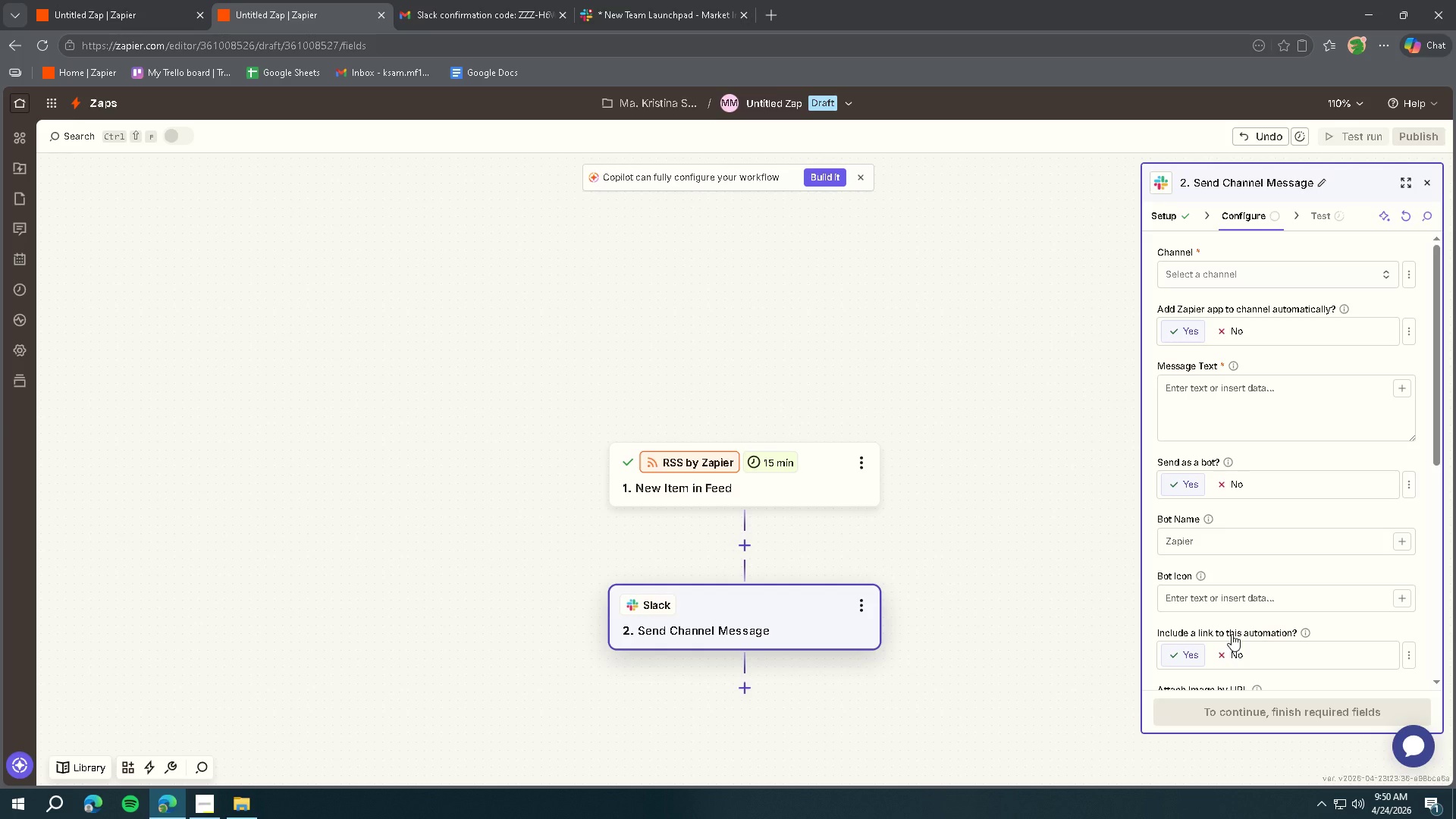 
wait(107.47)
 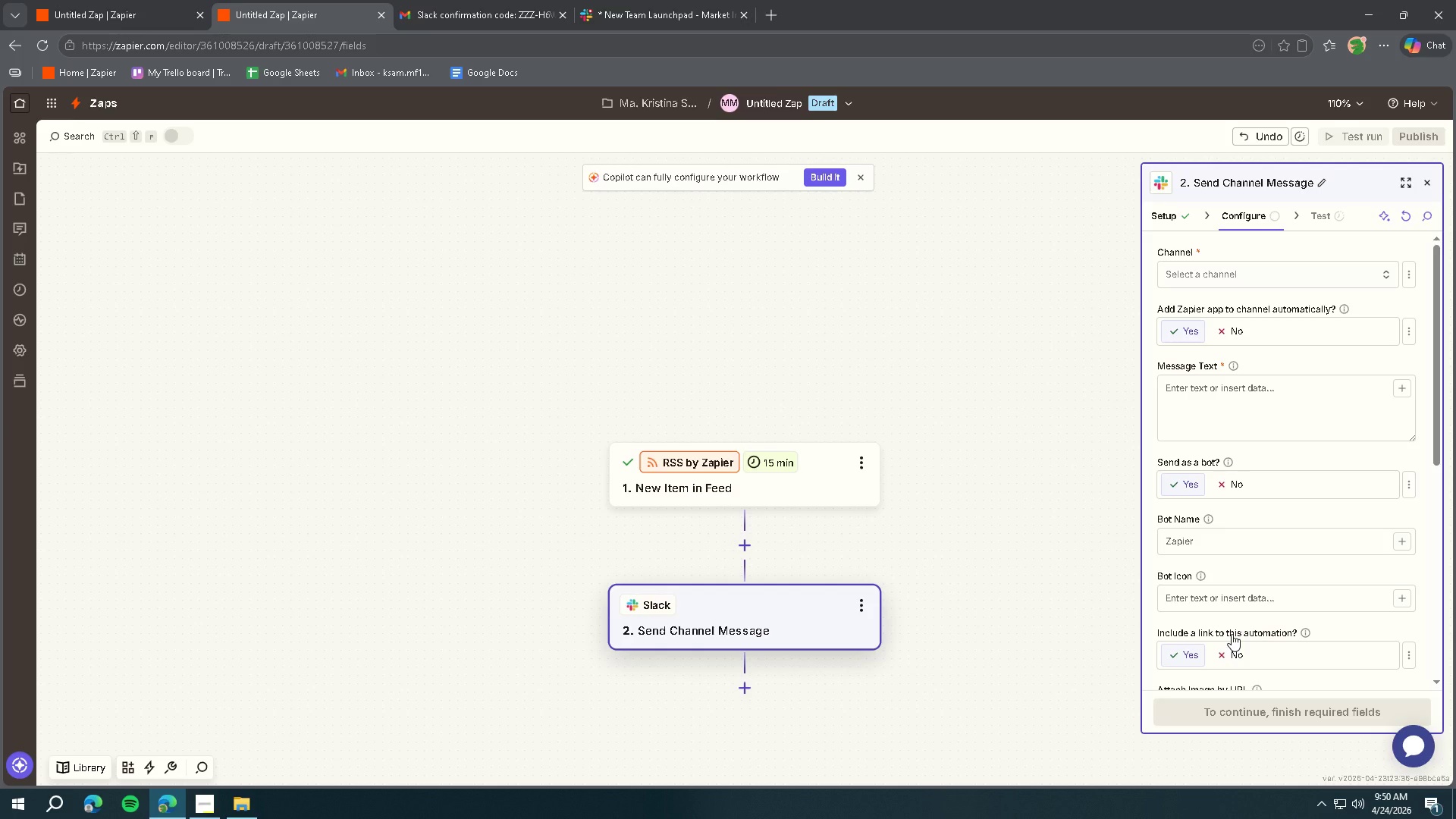 
left_click([1323, 266])
 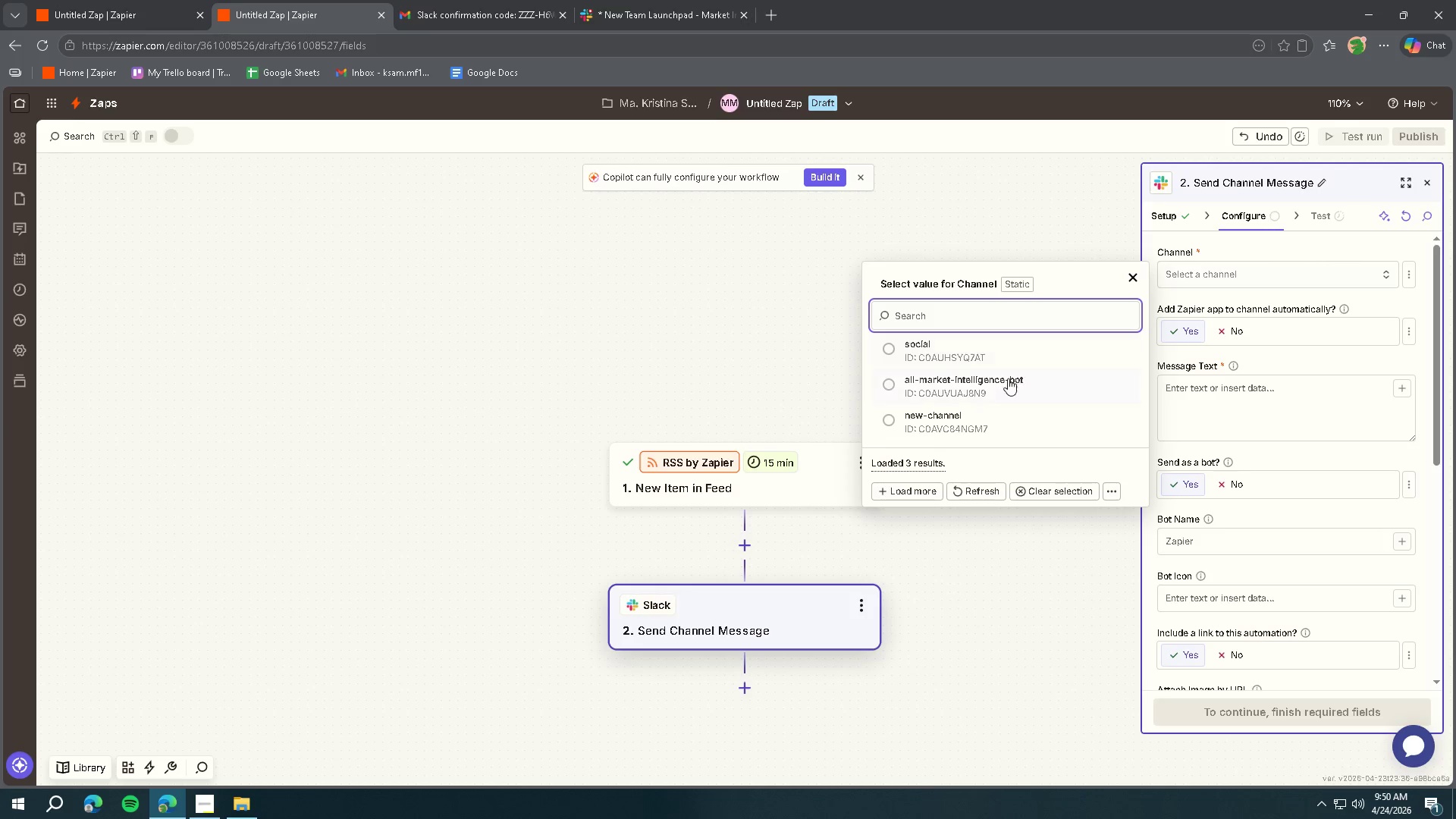 
wait(5.69)
 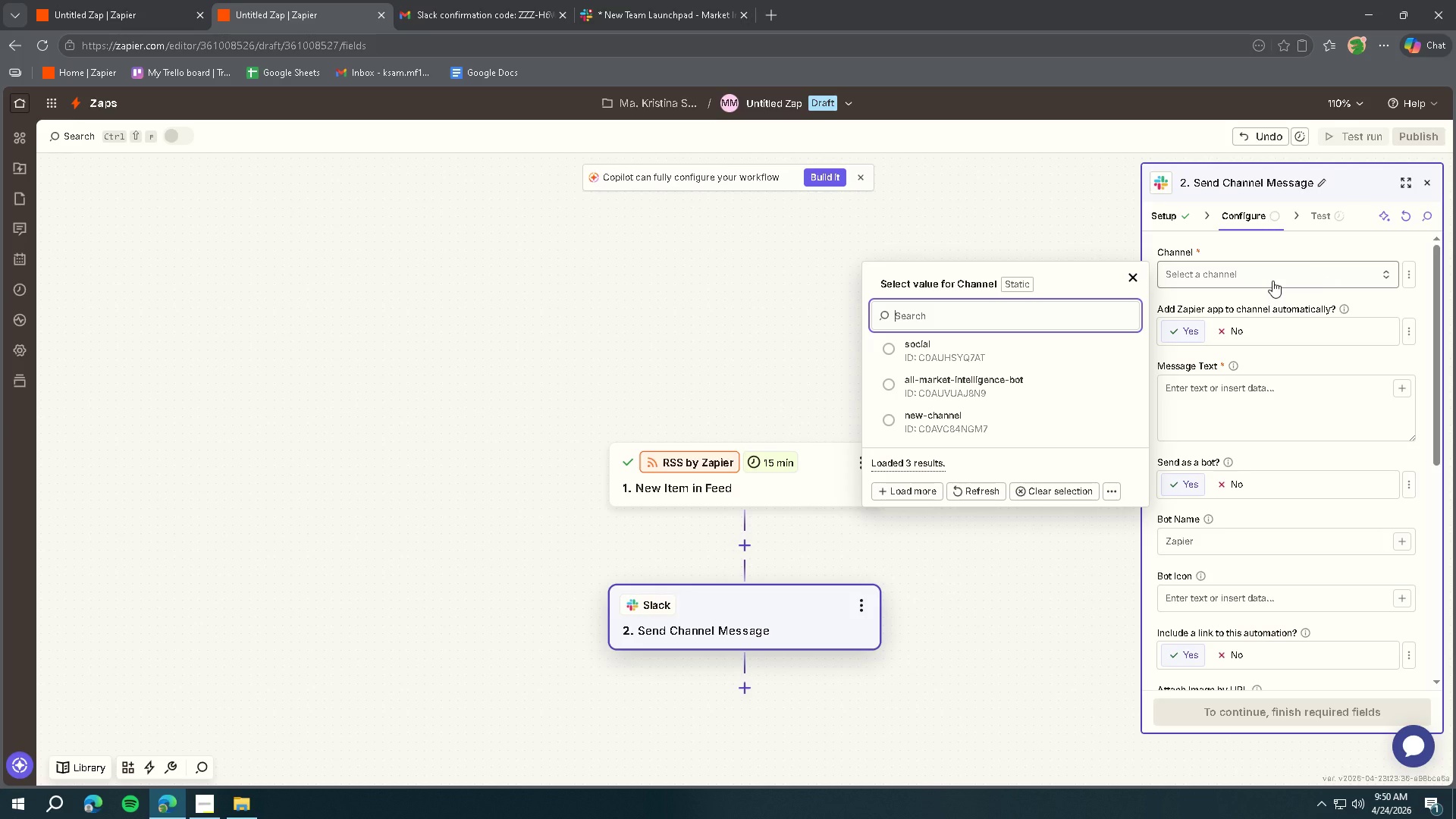 
left_click([1008, 378])
 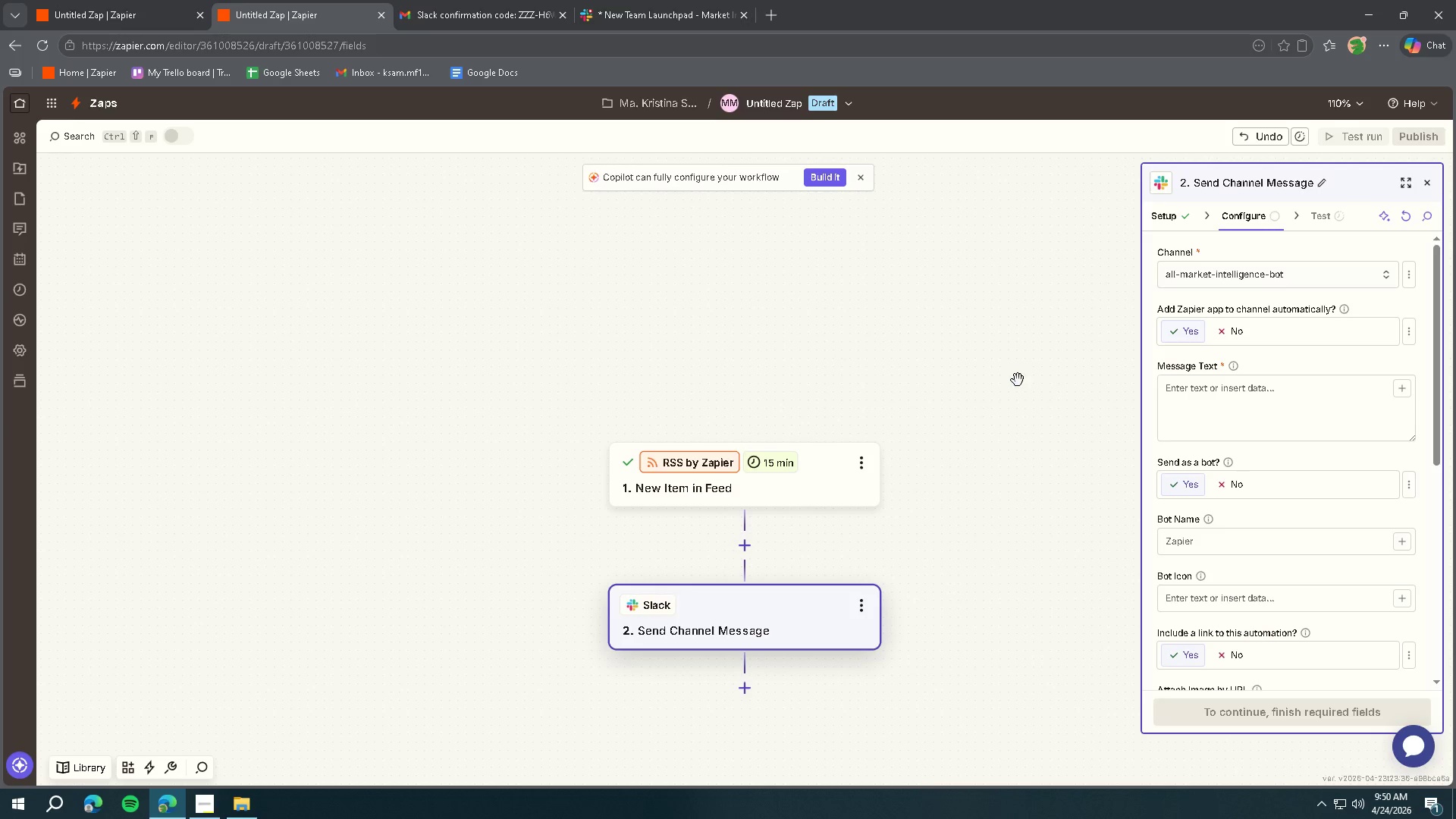 
left_click([1195, 400])
 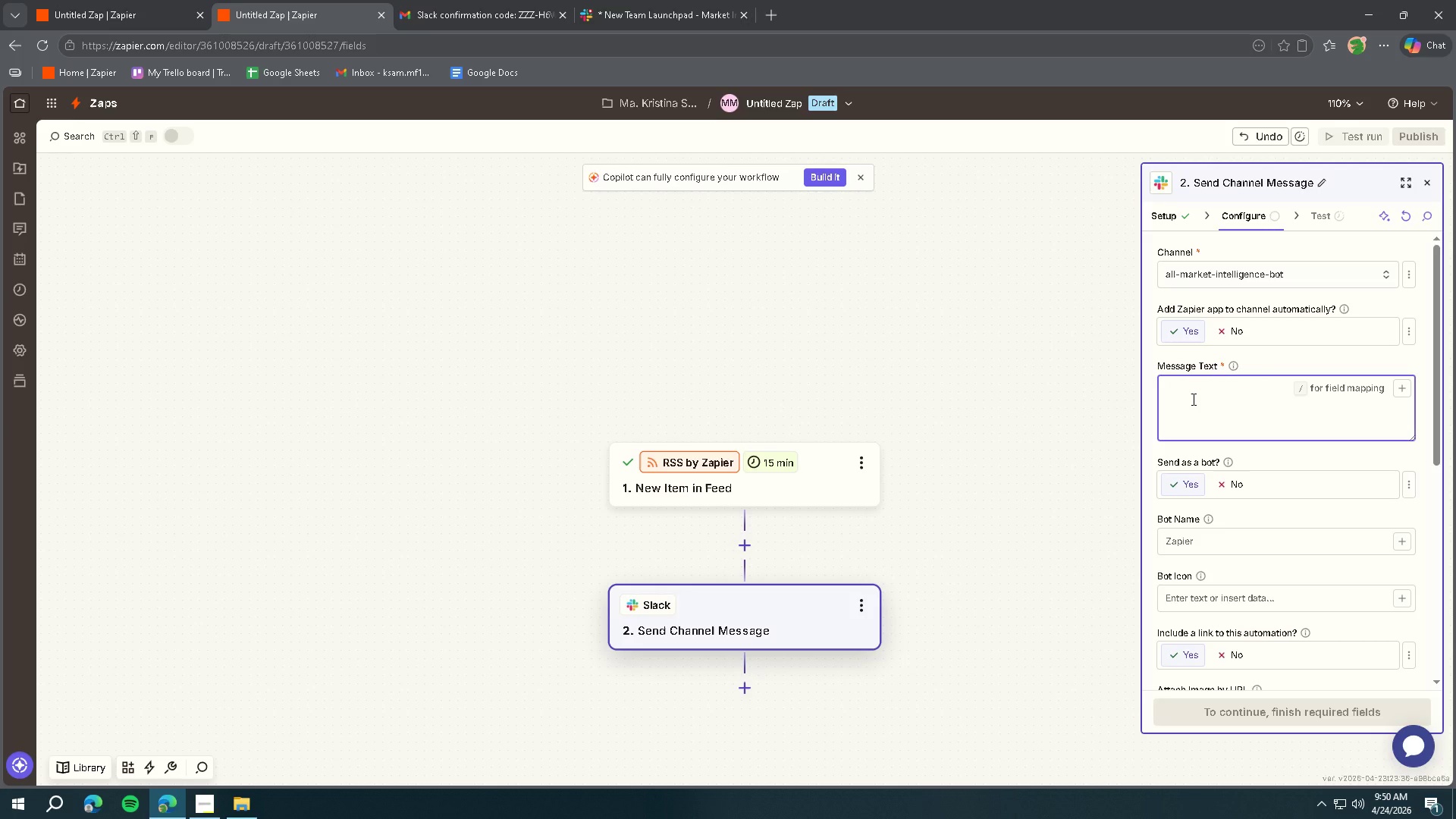 
wait(6.7)
 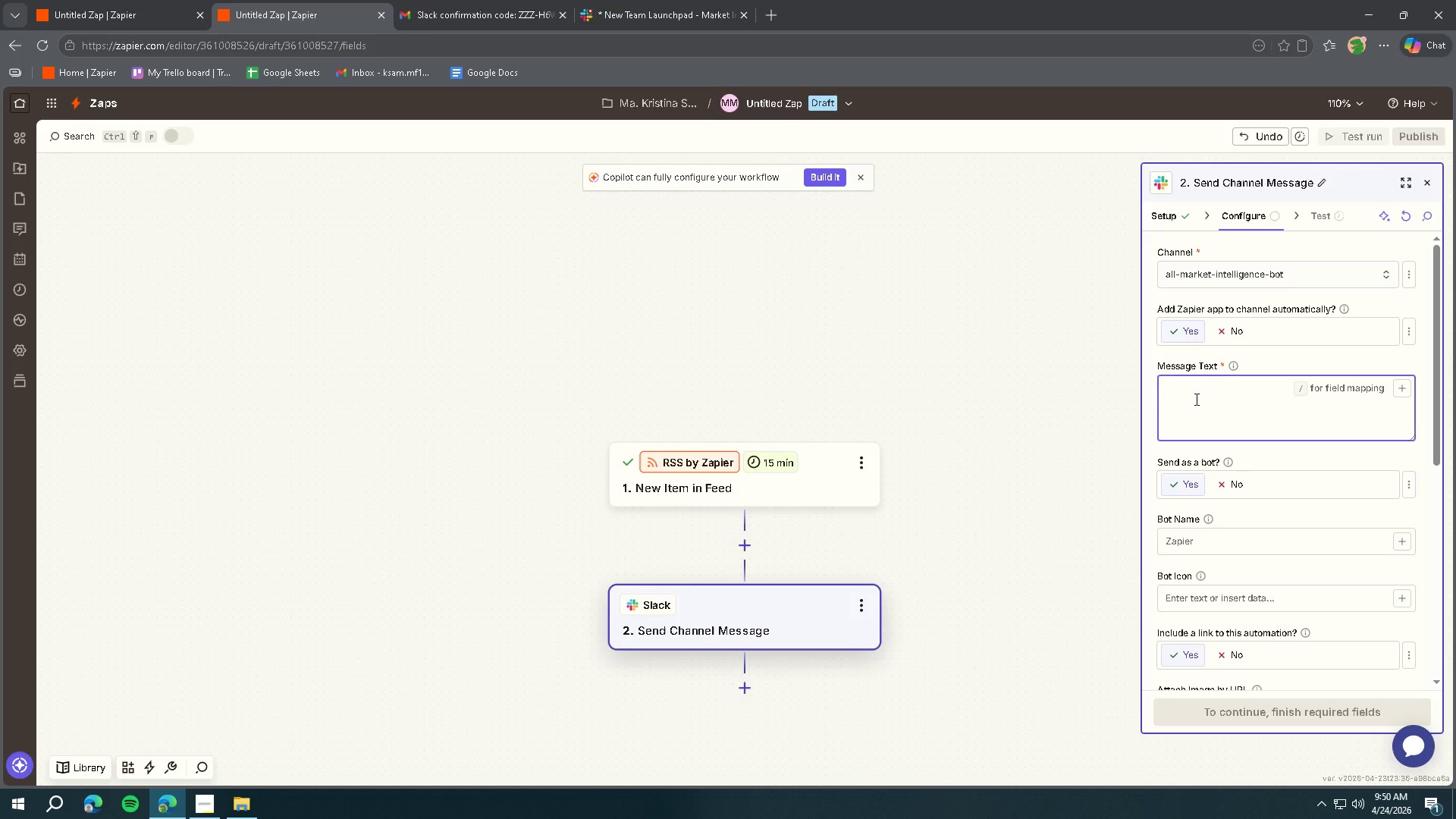 
type(*New Mae)
key(Backspace)
type(rket Update (Source 2)*)
 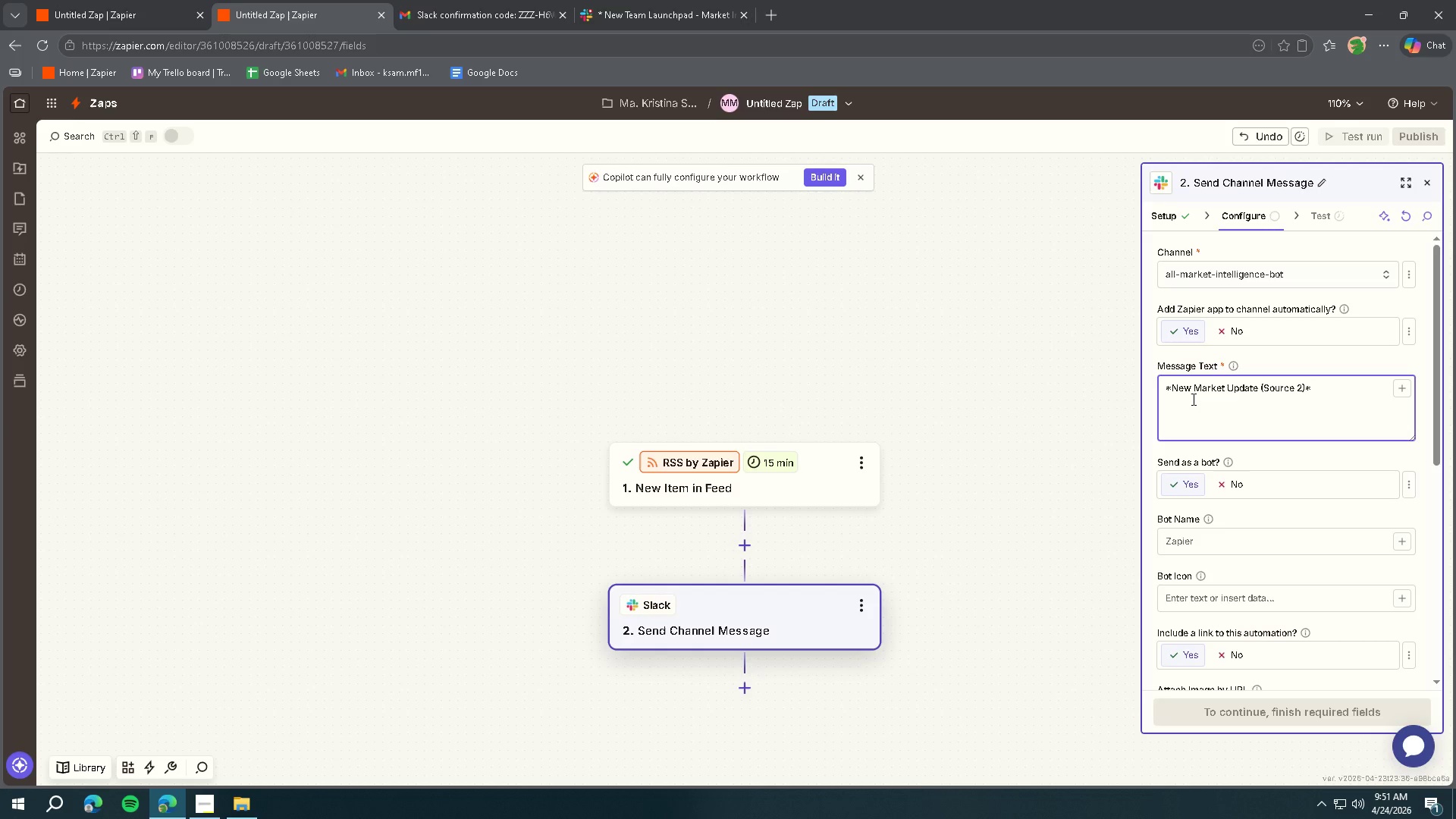 
key(Shift+Enter)
 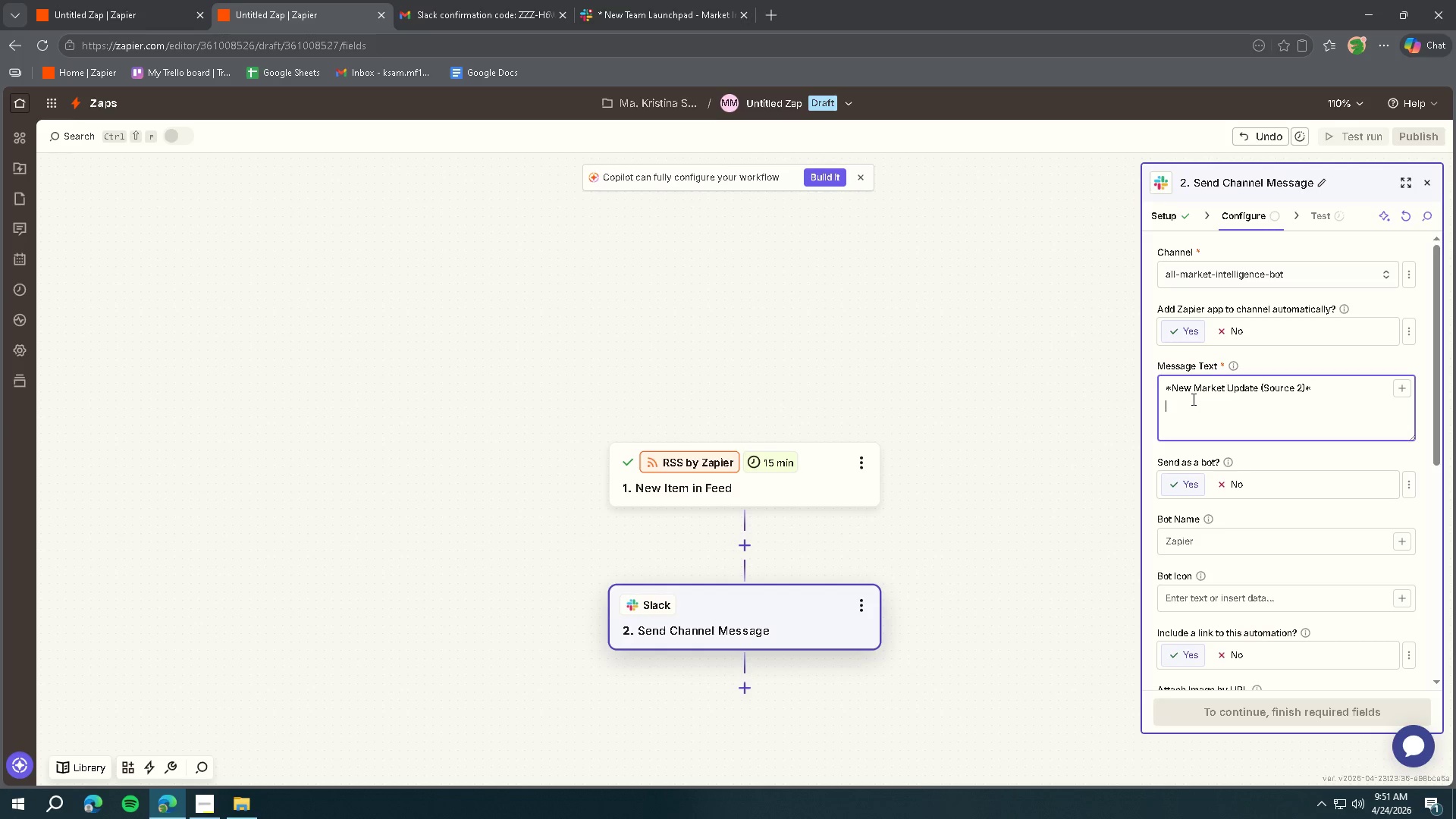 
key(Shift+Enter)
 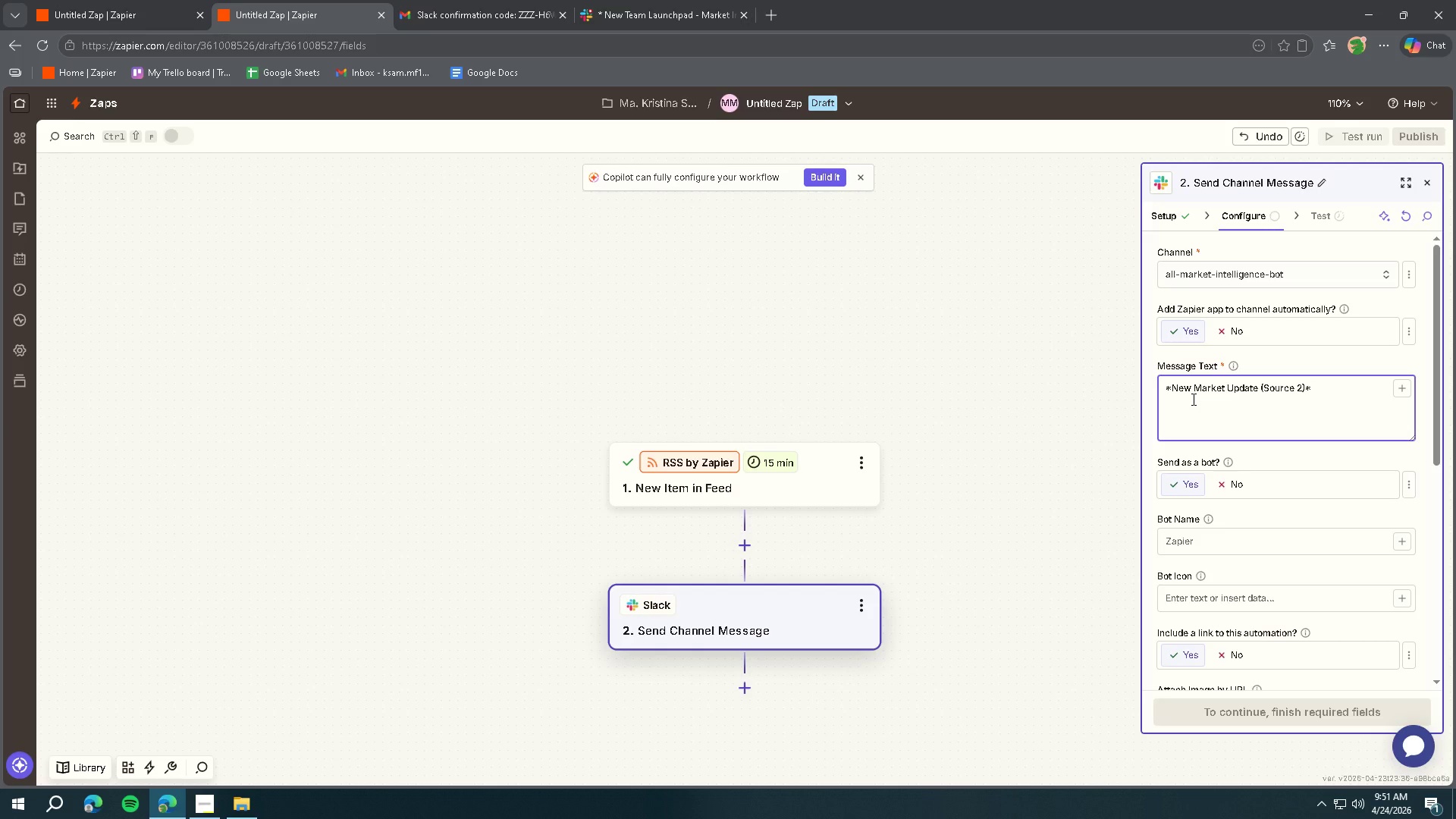 
type(*Title:*)
 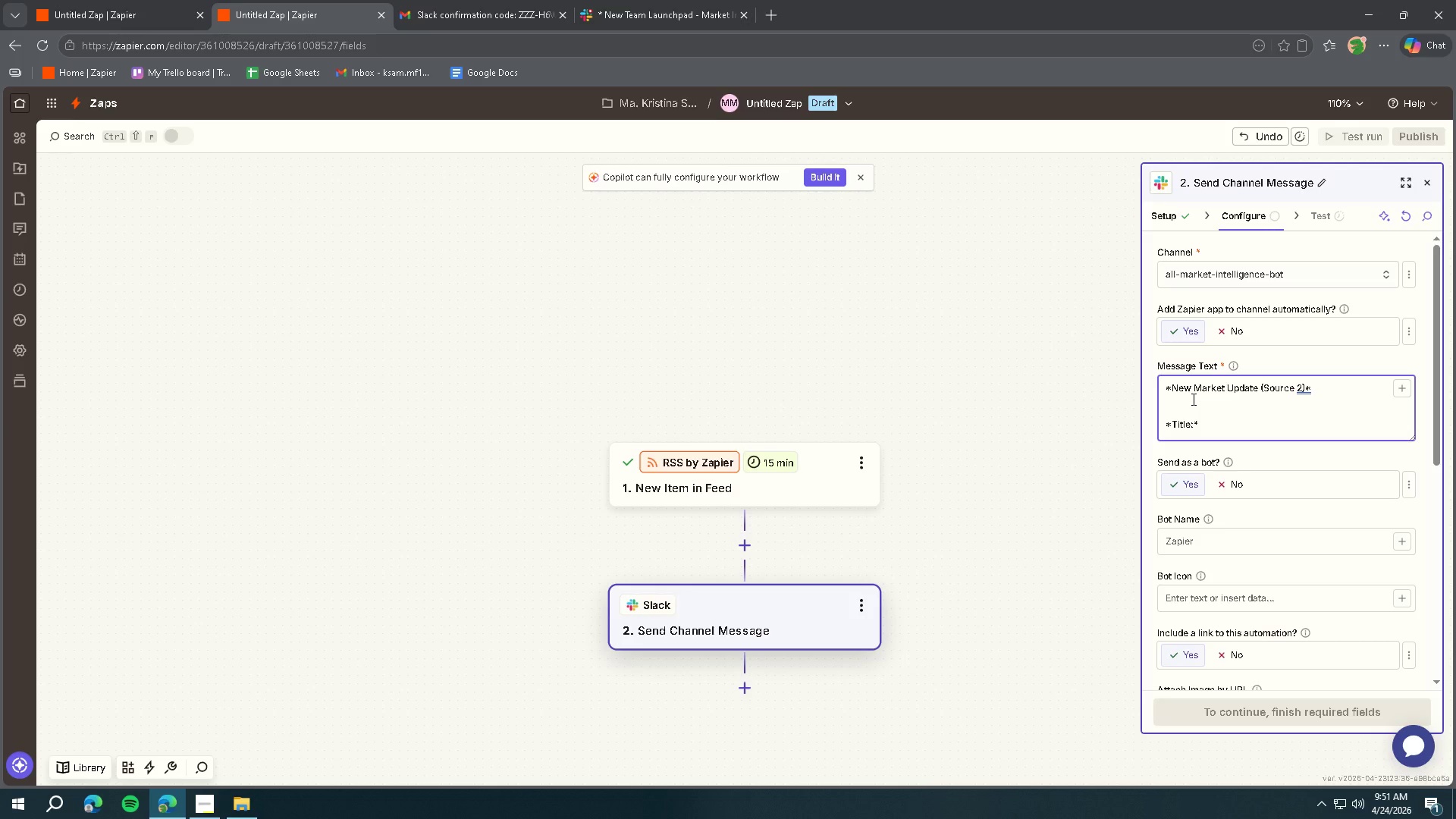 
key(Shift+Enter)
 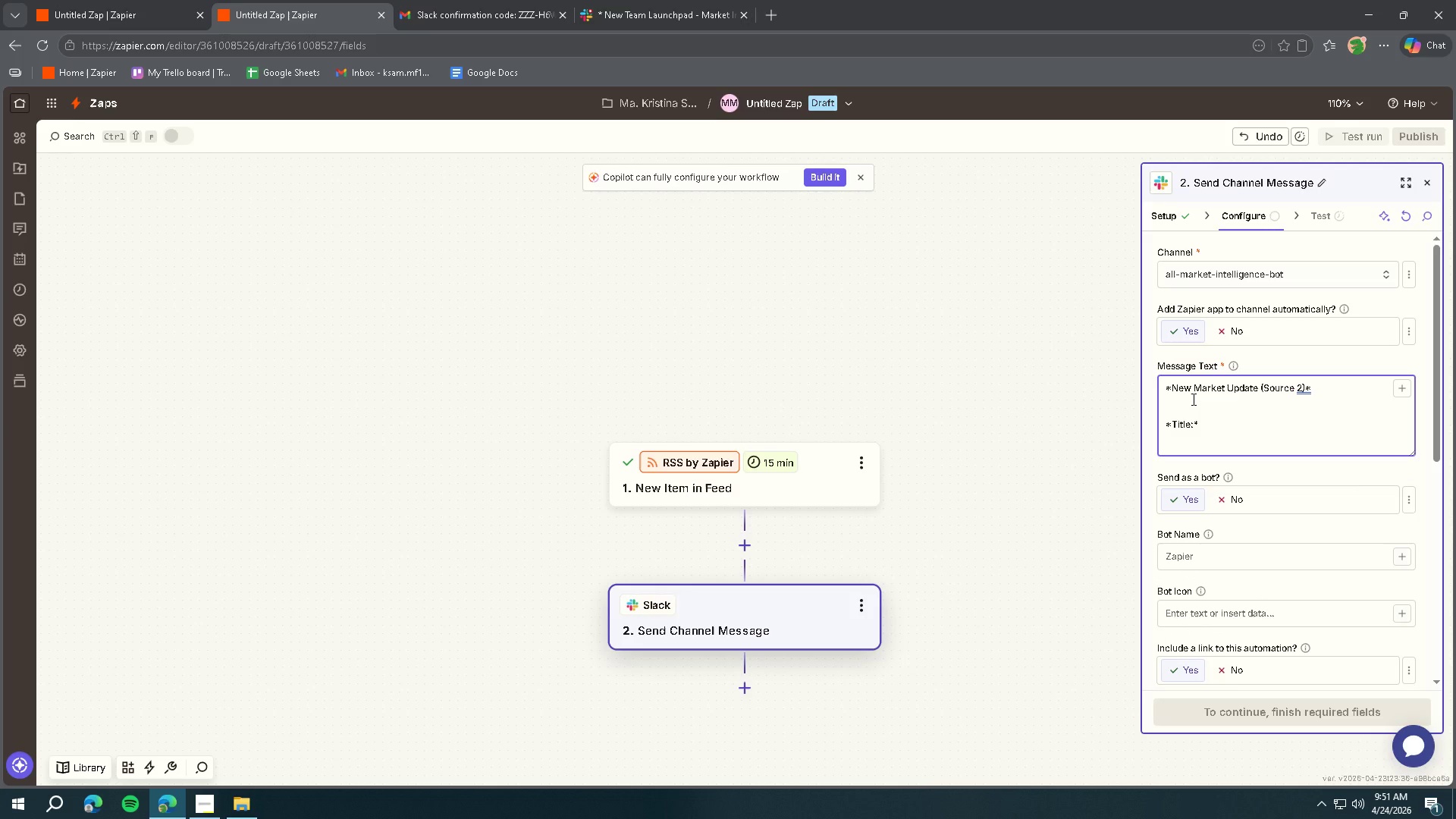 
type(*Summary:*)
 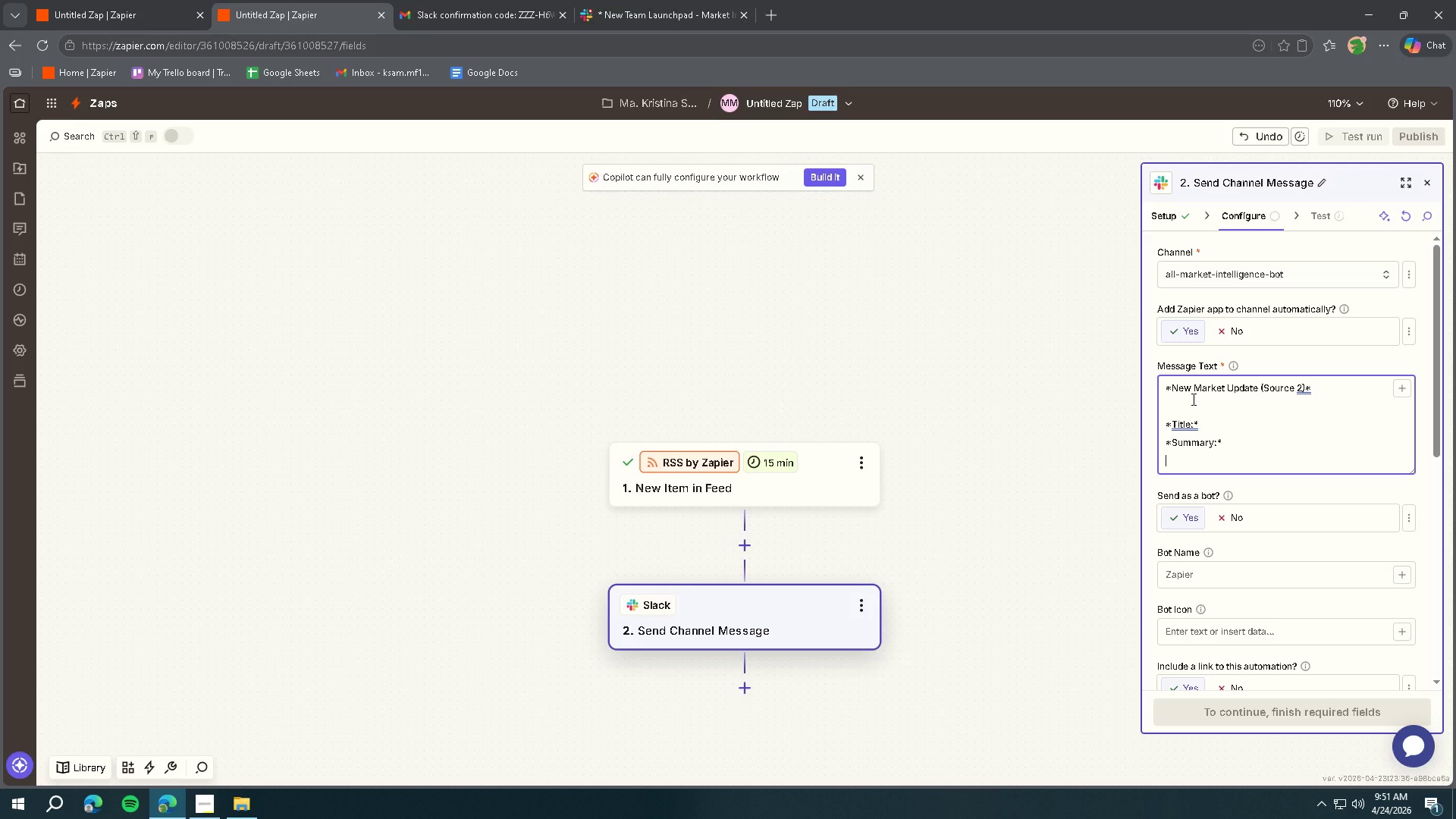 
 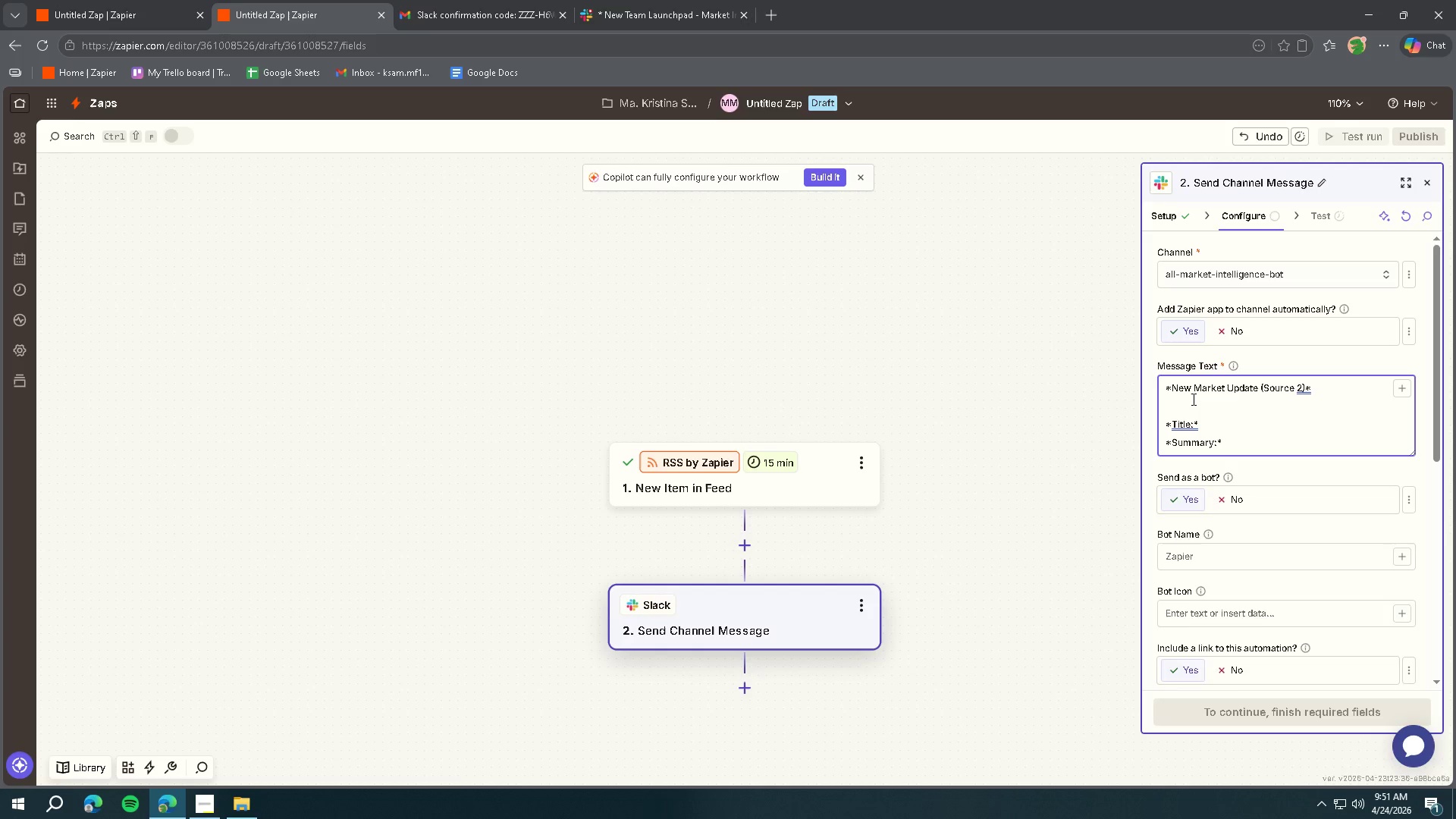 
key(Shift+Enter)
 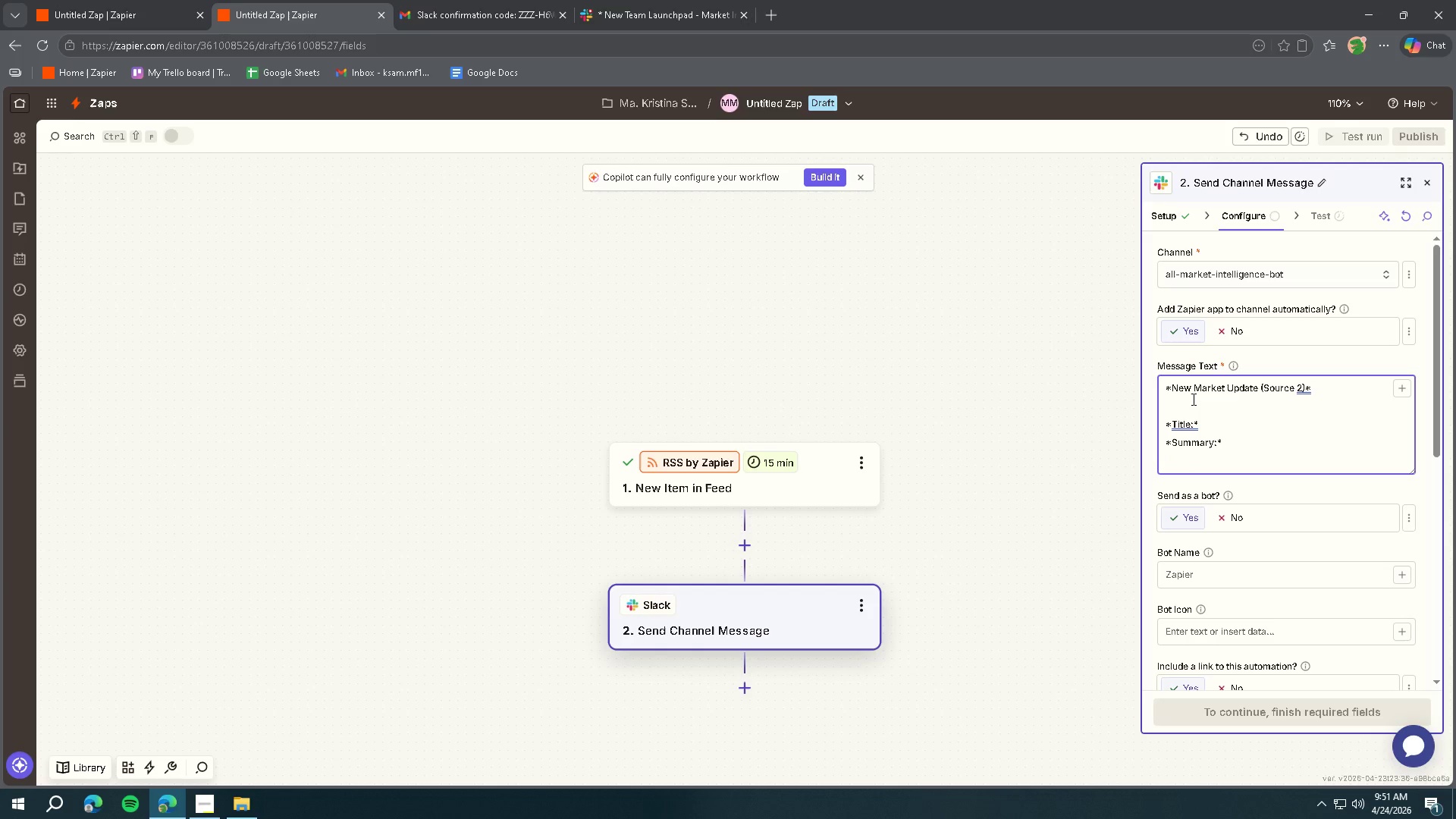 
type(*Read More:*)
 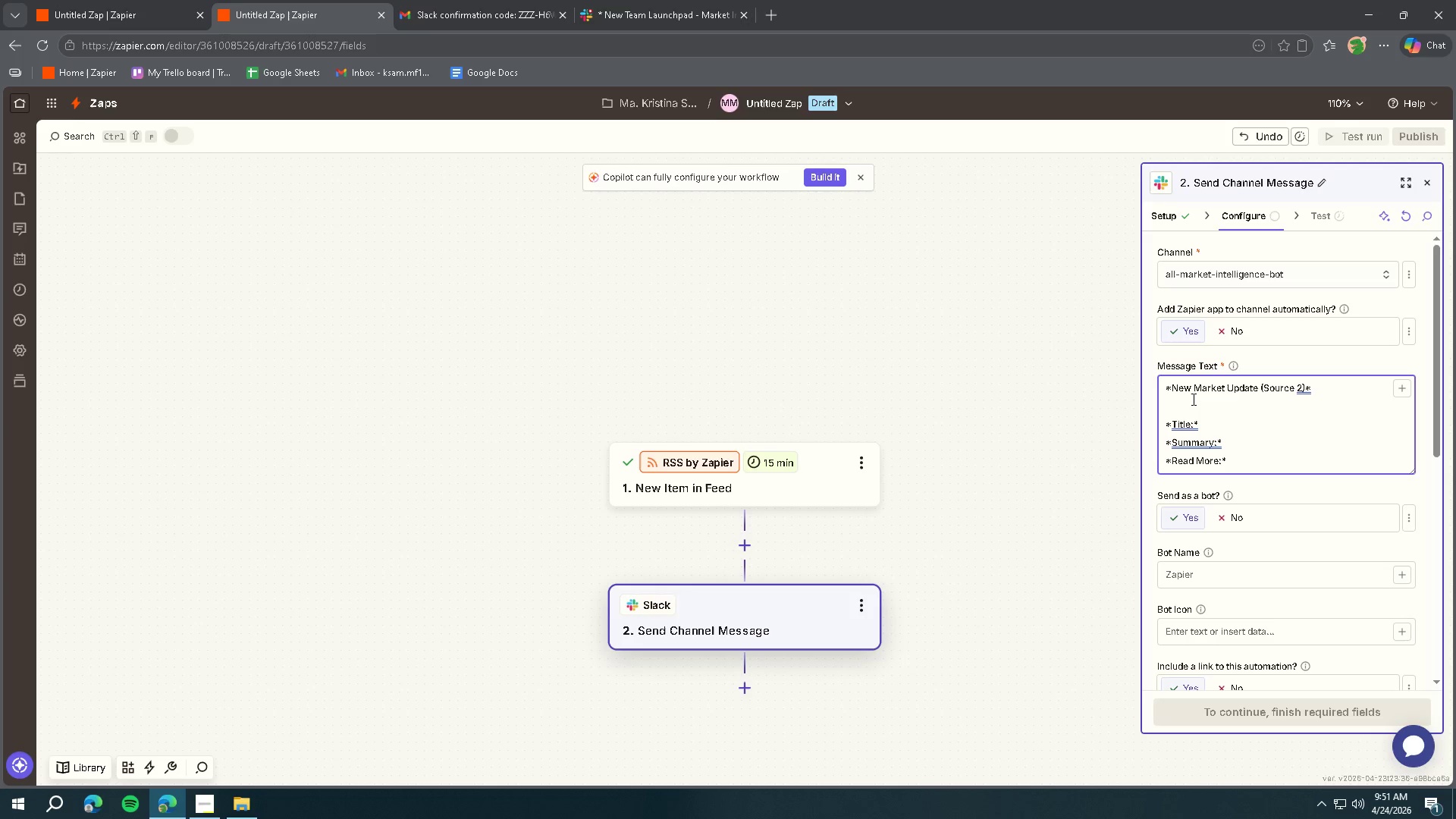 
wait(5.31)
 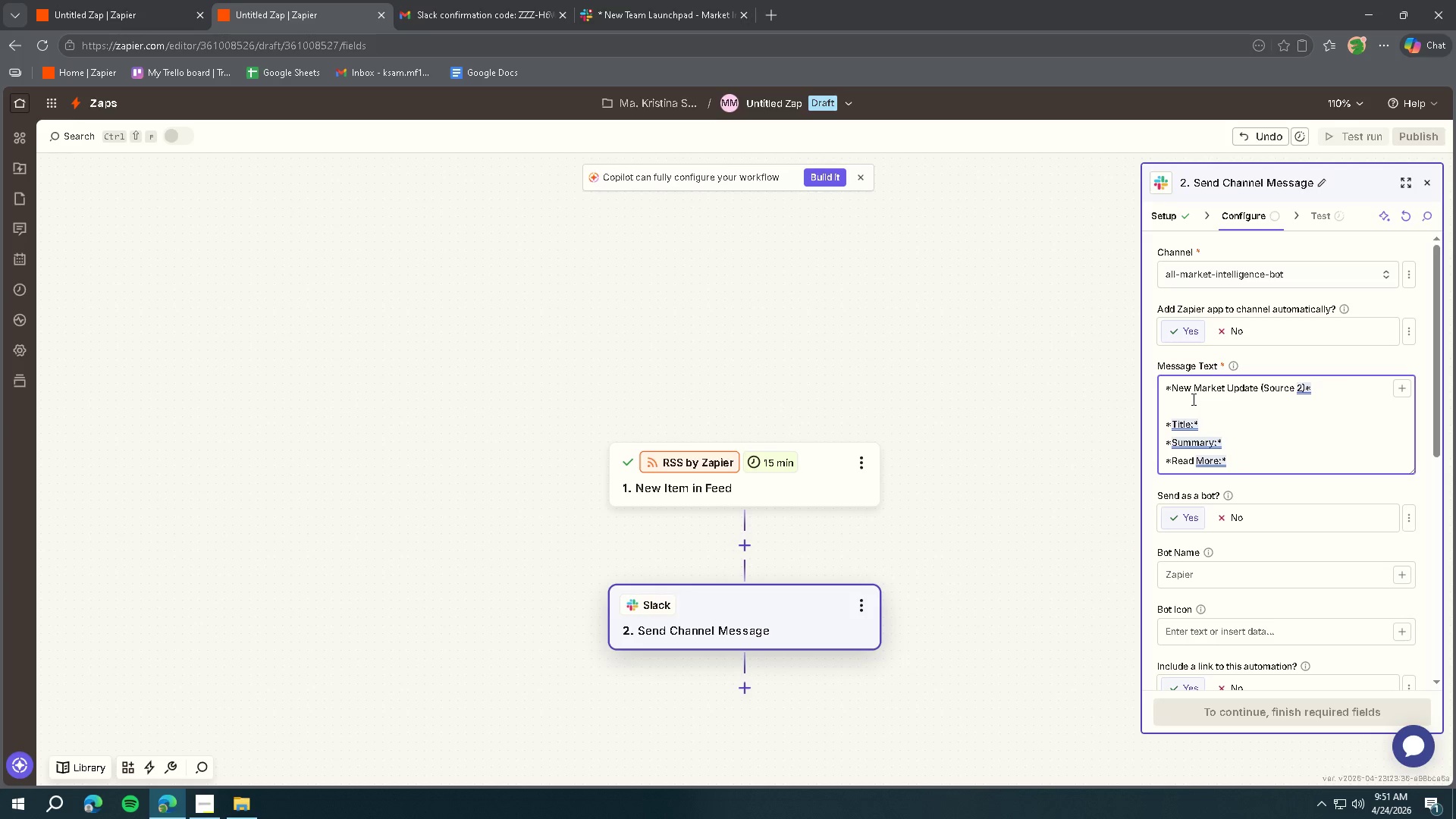 
left_click([215, 804])